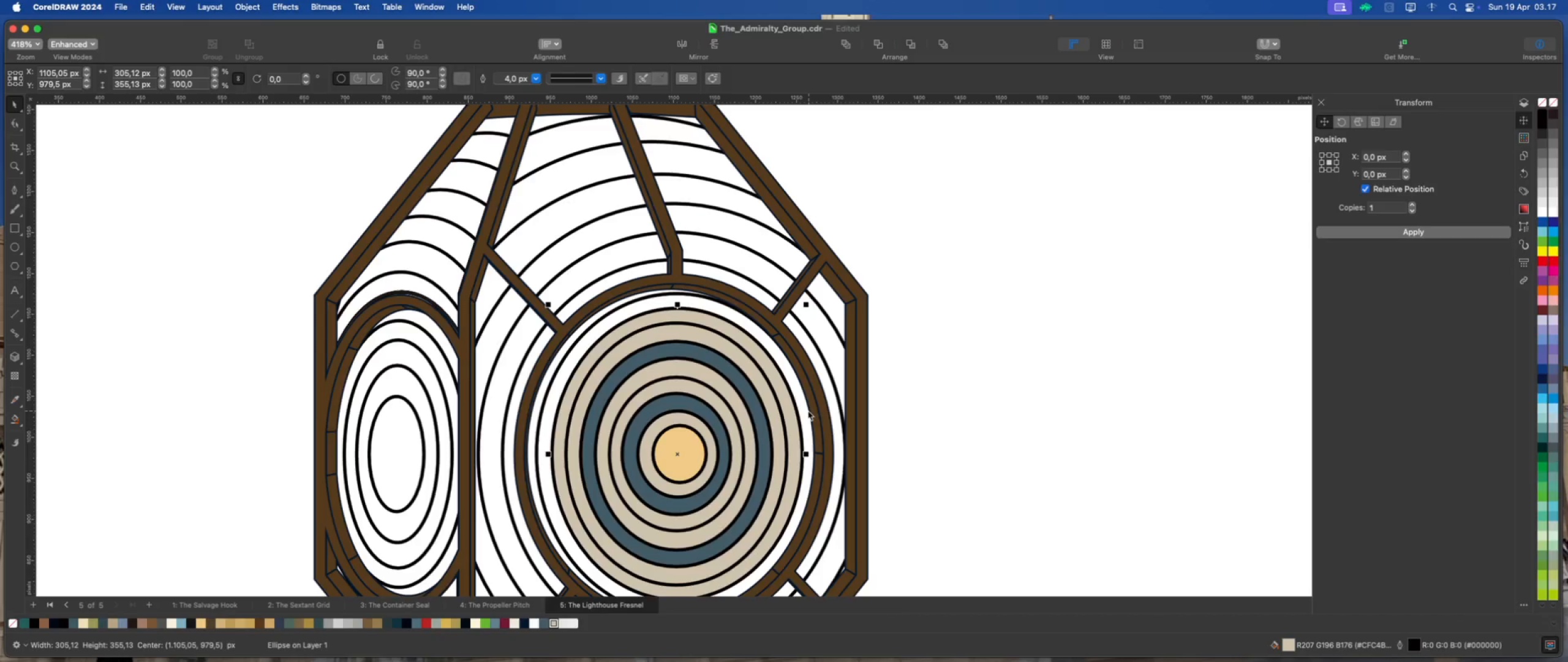 
left_click([805, 409])
 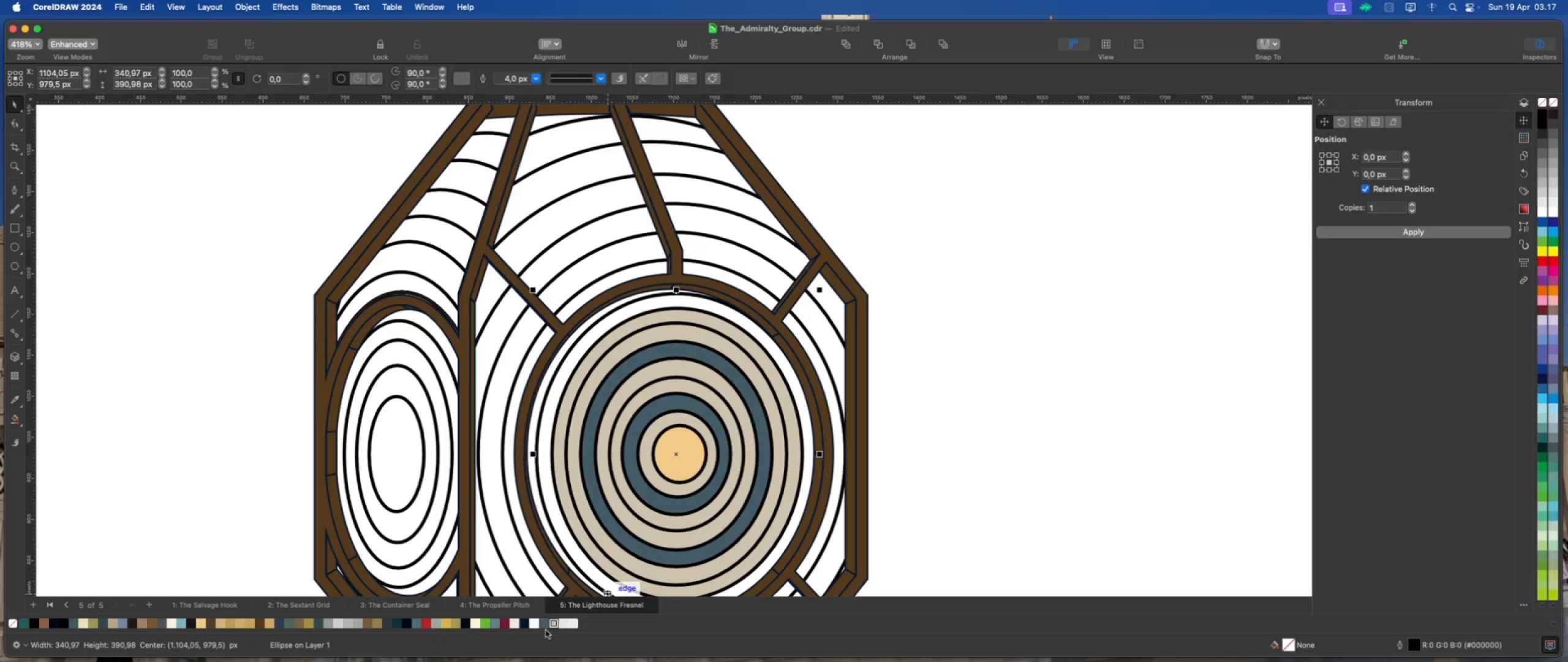 
left_click([543, 626])
 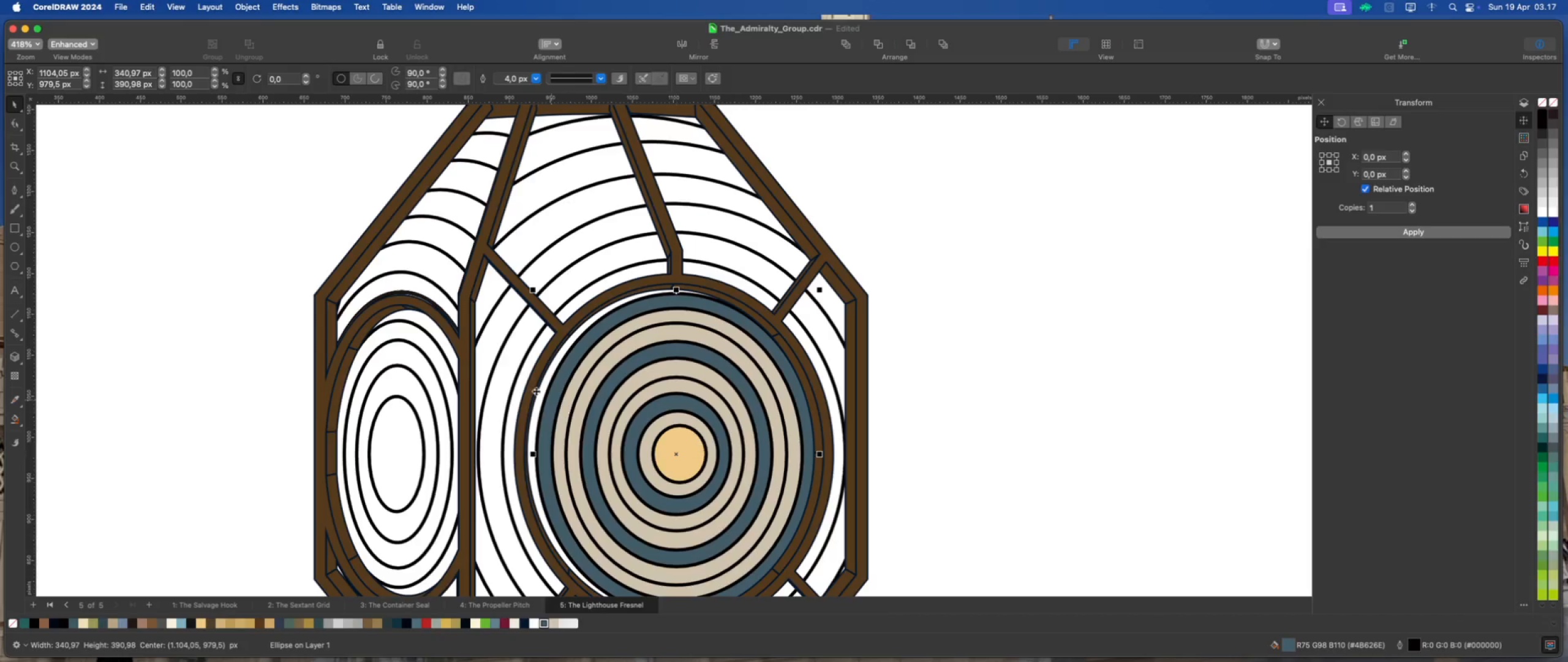 
left_click([541, 394])
 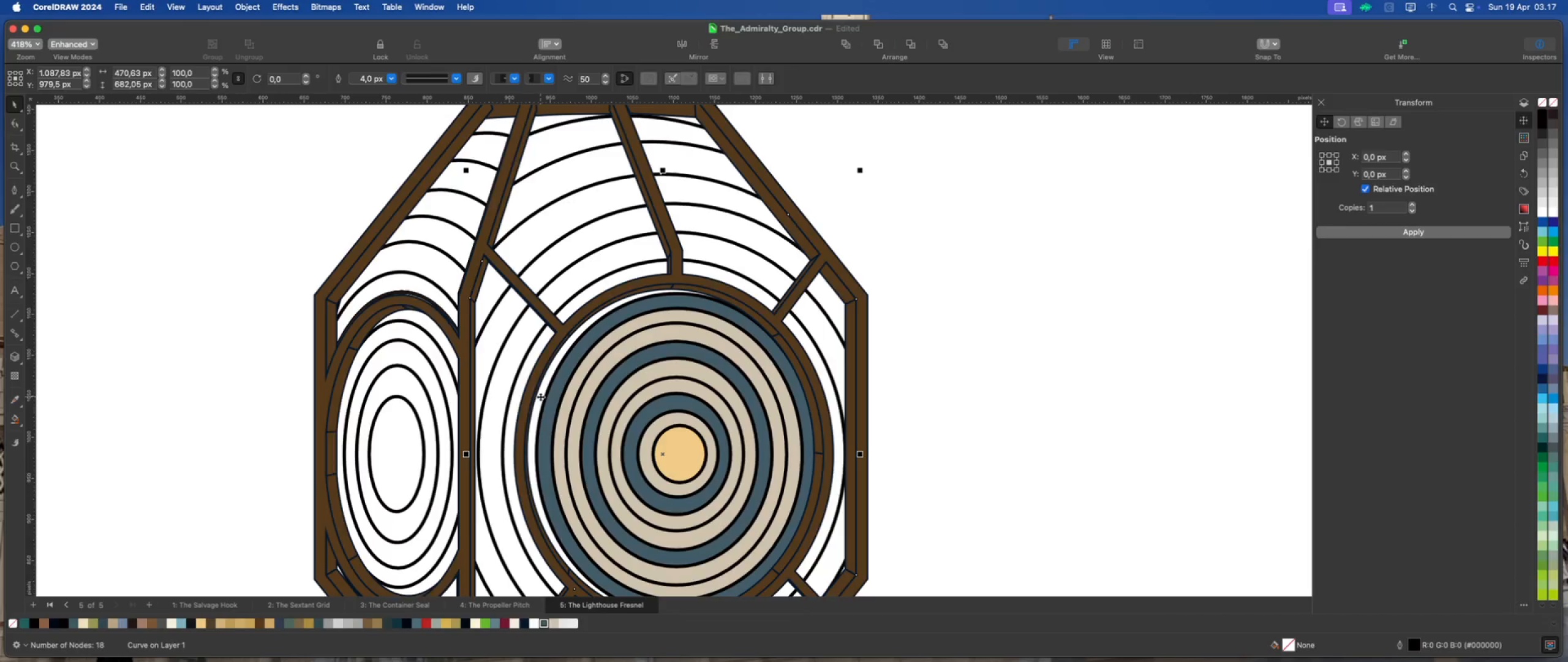 
scroll: coordinate [540, 397], scroll_direction: down, amount: 1.0
 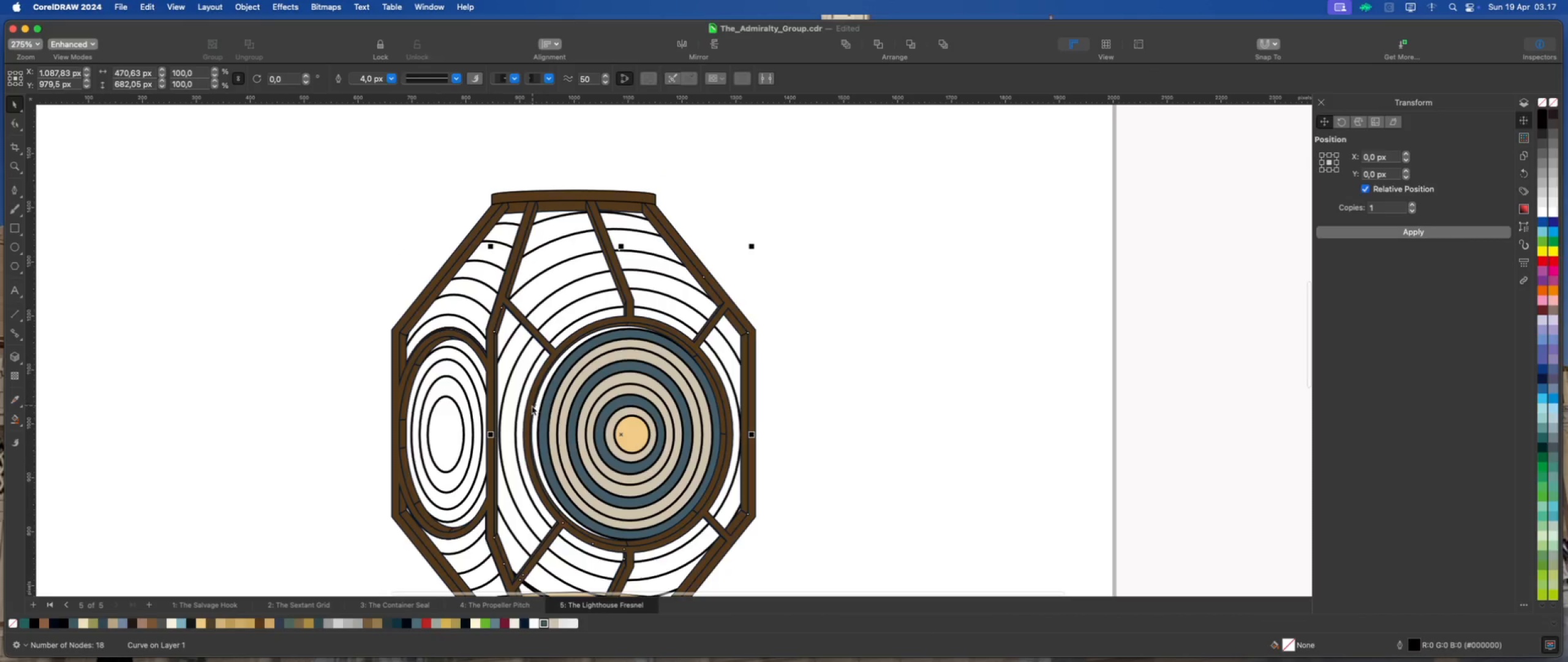 
scroll: coordinate [531, 406], scroll_direction: up, amount: 2.0
 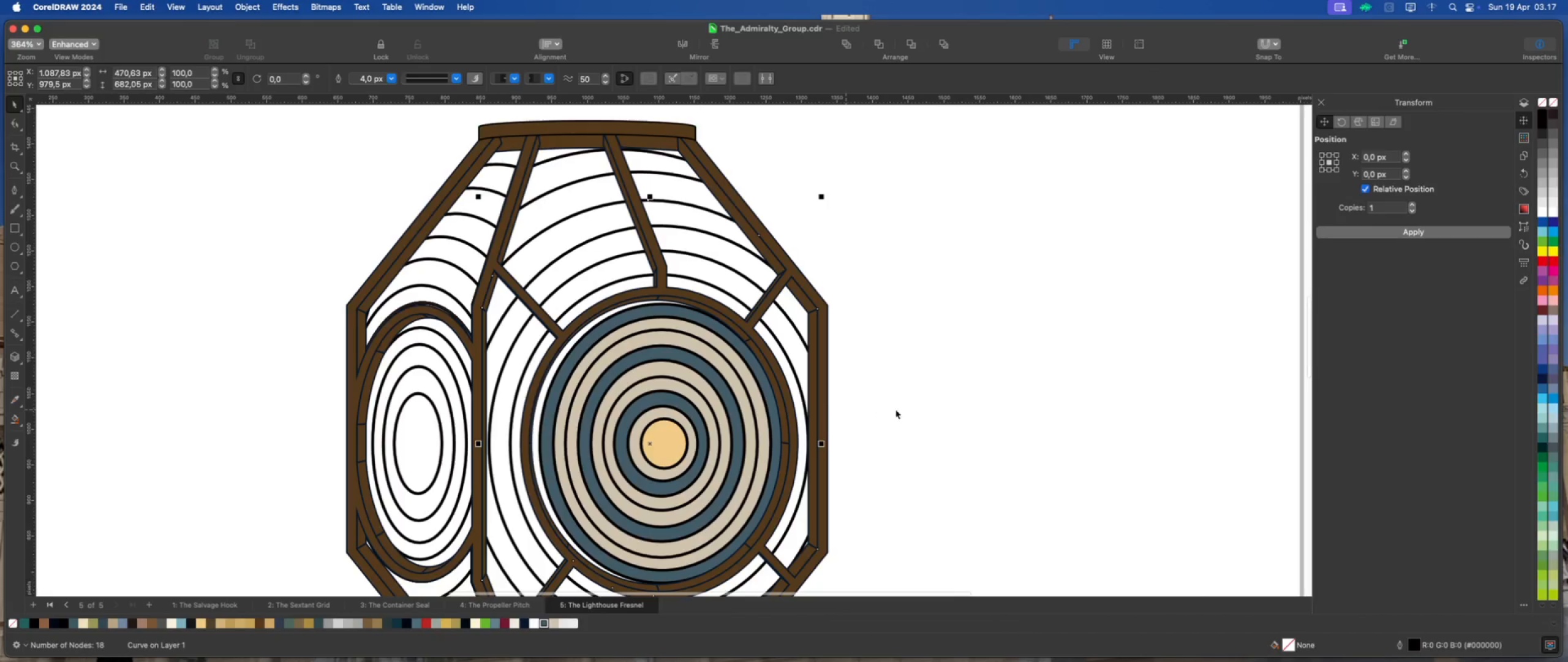 
left_click([939, 409])
 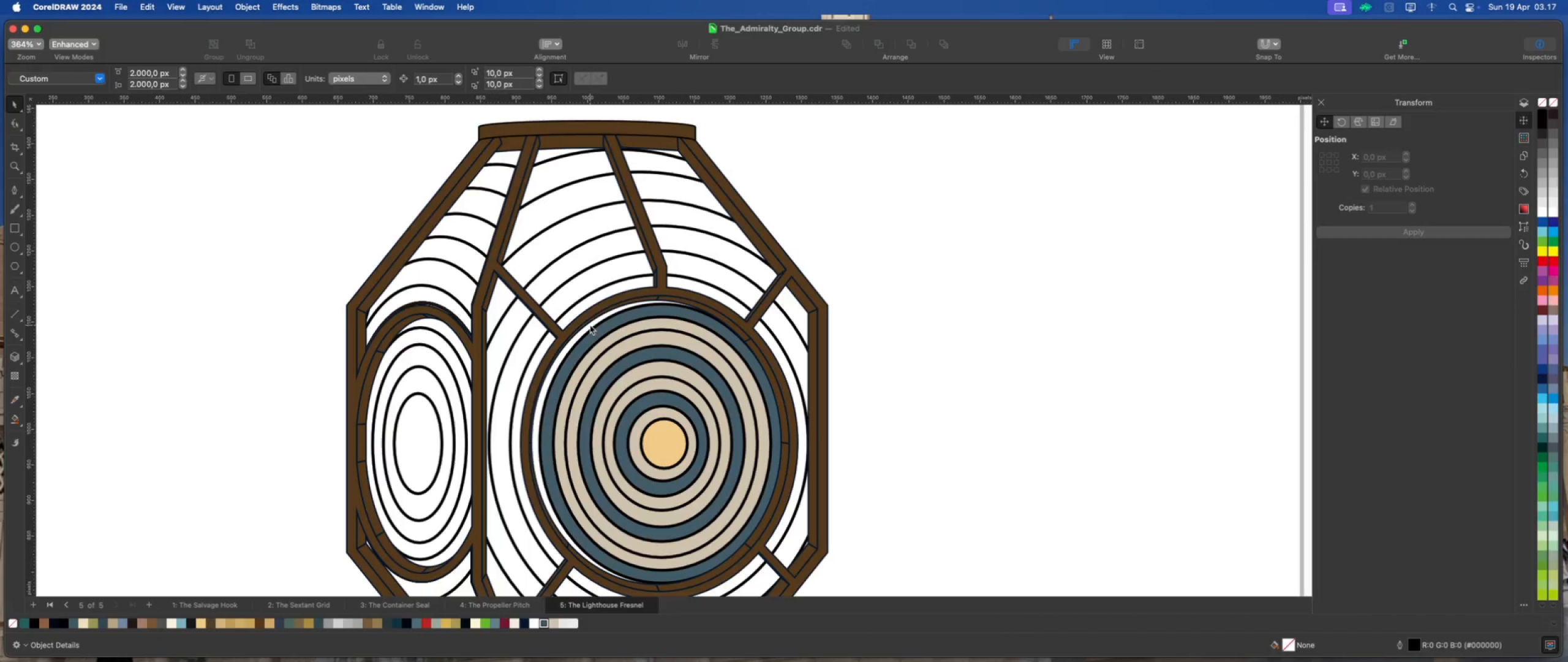 
scroll: coordinate [597, 321], scroll_direction: up, amount: 4.0
 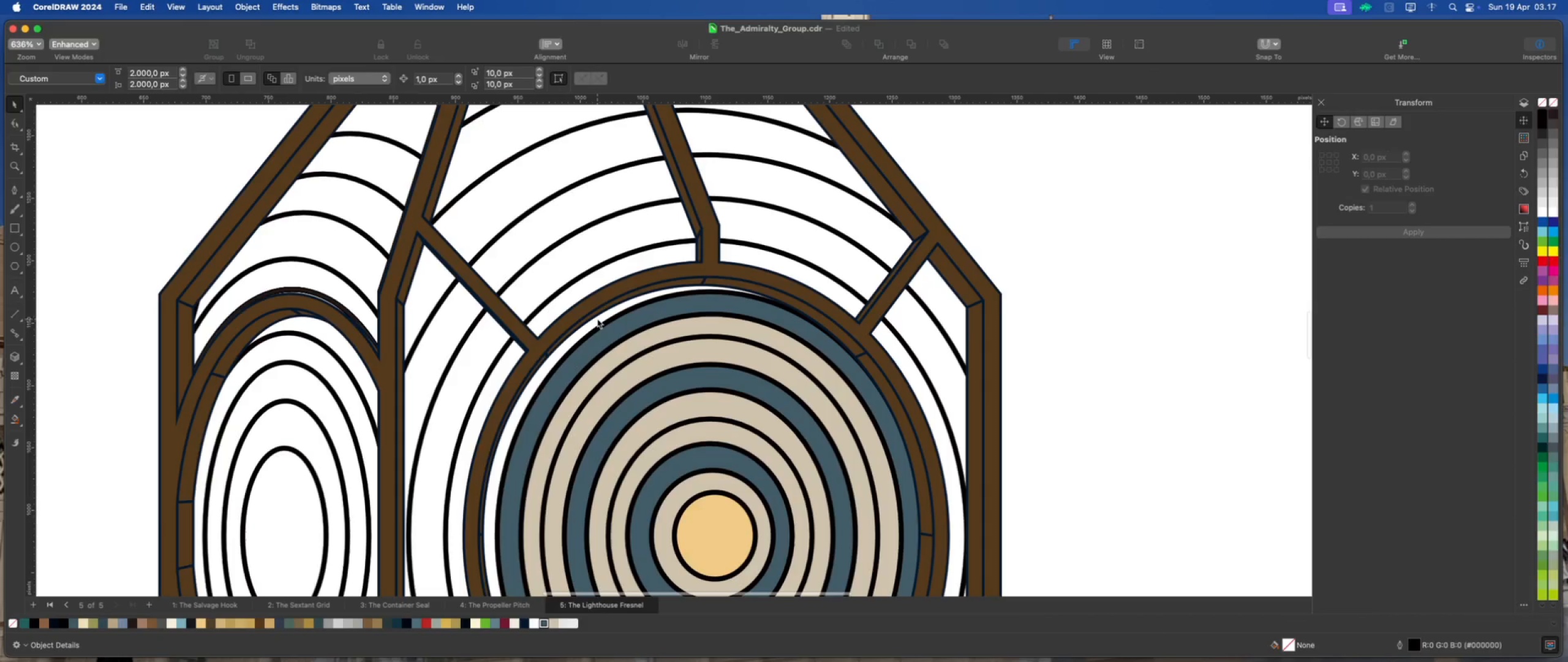 
left_click([597, 319])
 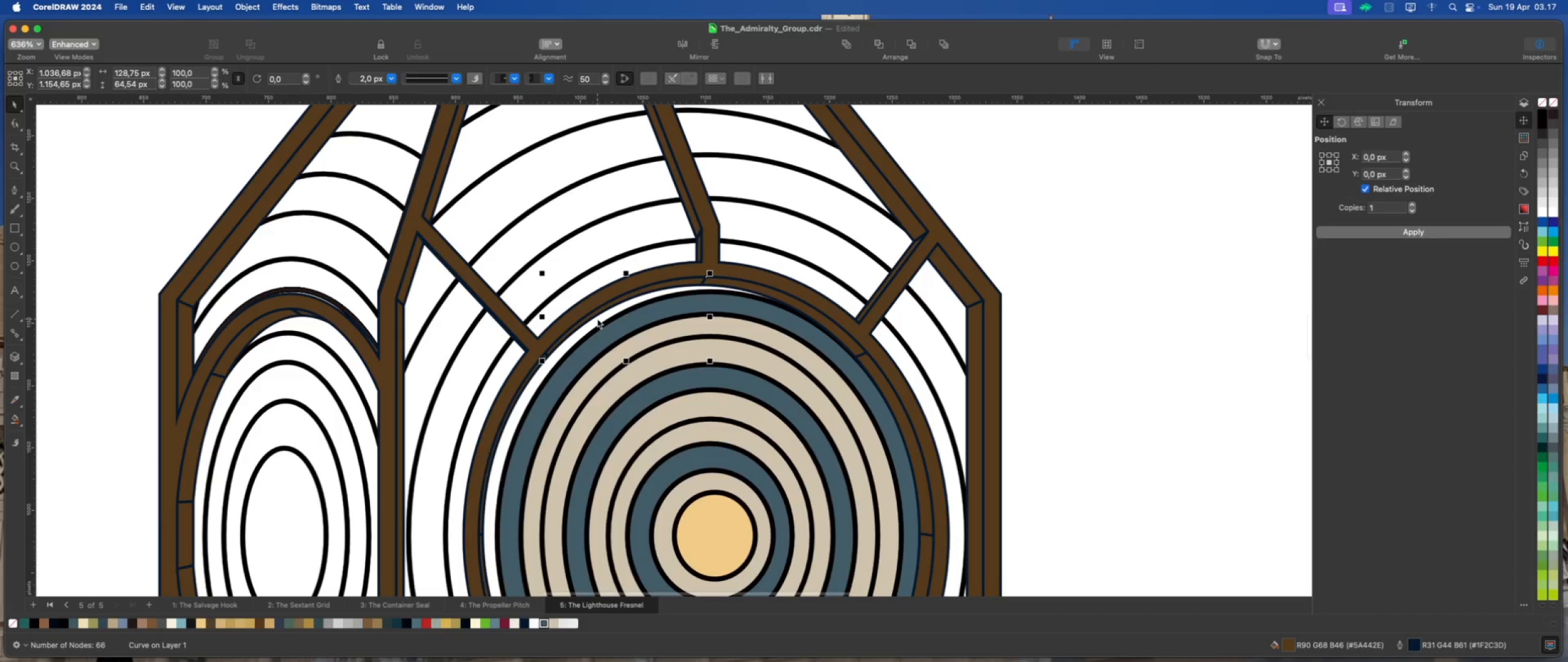 
left_click_drag(start_coordinate=[597, 319], to_coordinate=[644, 306])
 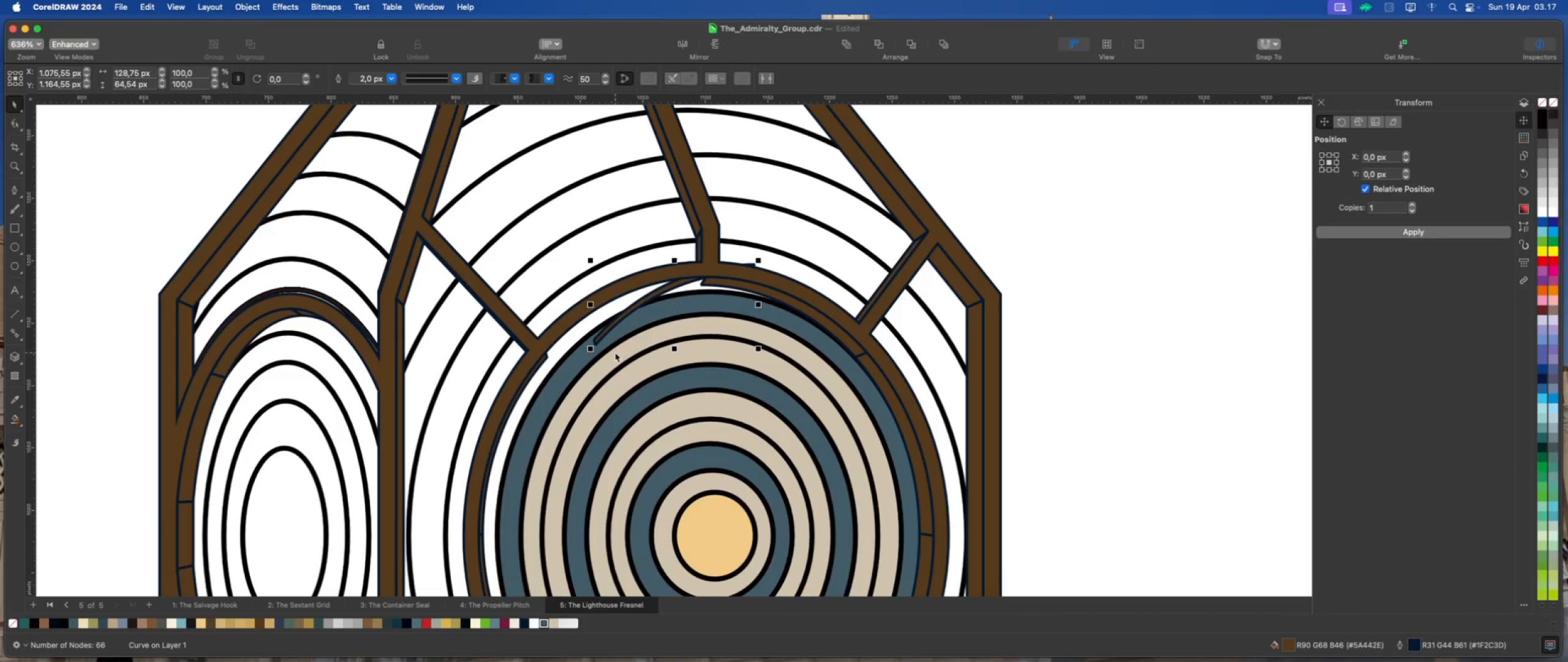 
key(Meta+Z)
 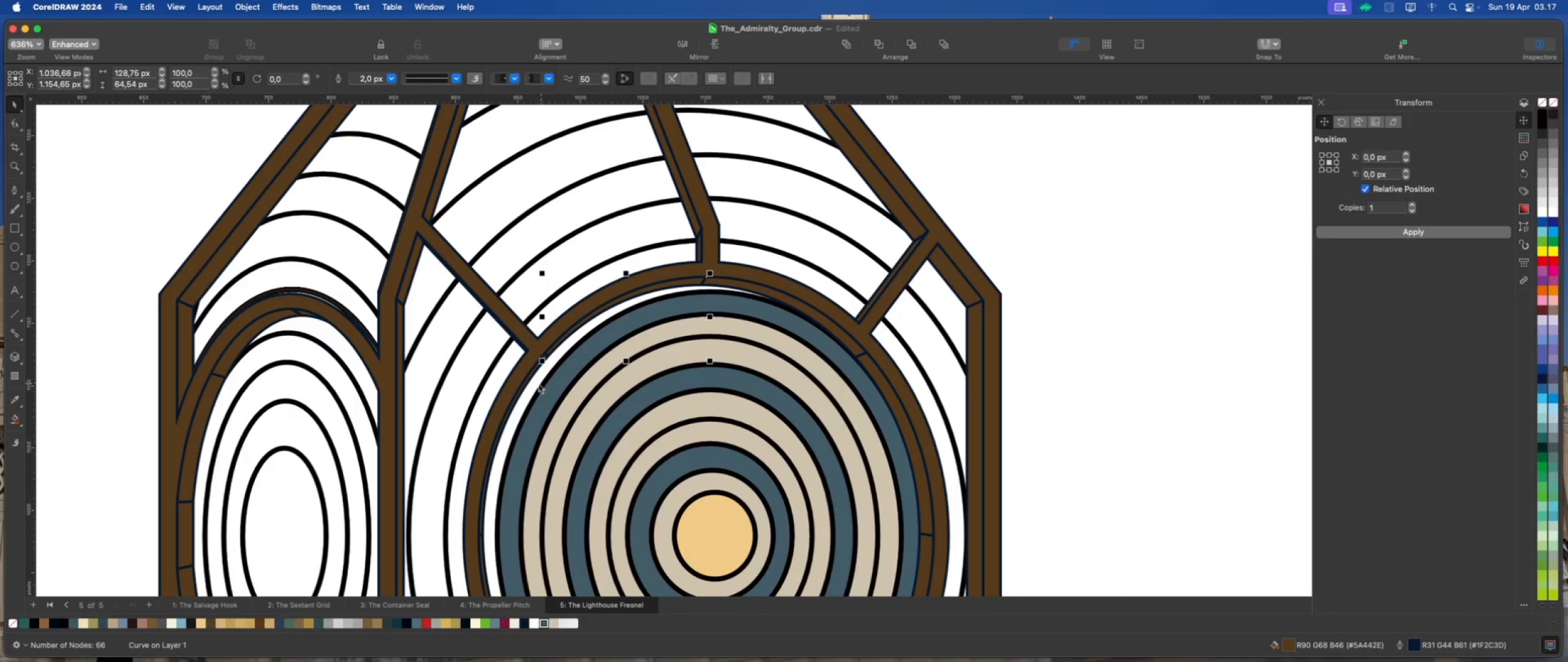 
left_click([529, 389])
 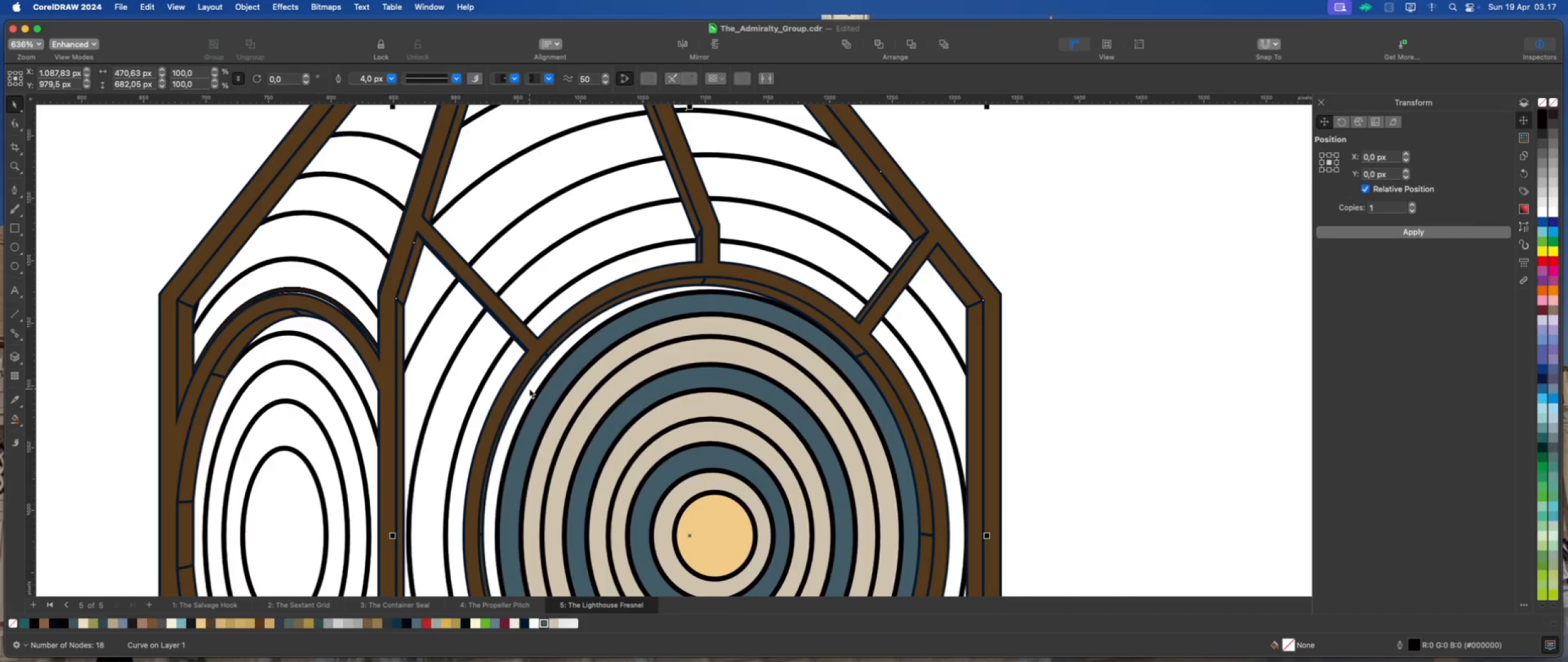 
scroll: coordinate [529, 389], scroll_direction: down, amount: 7.0
 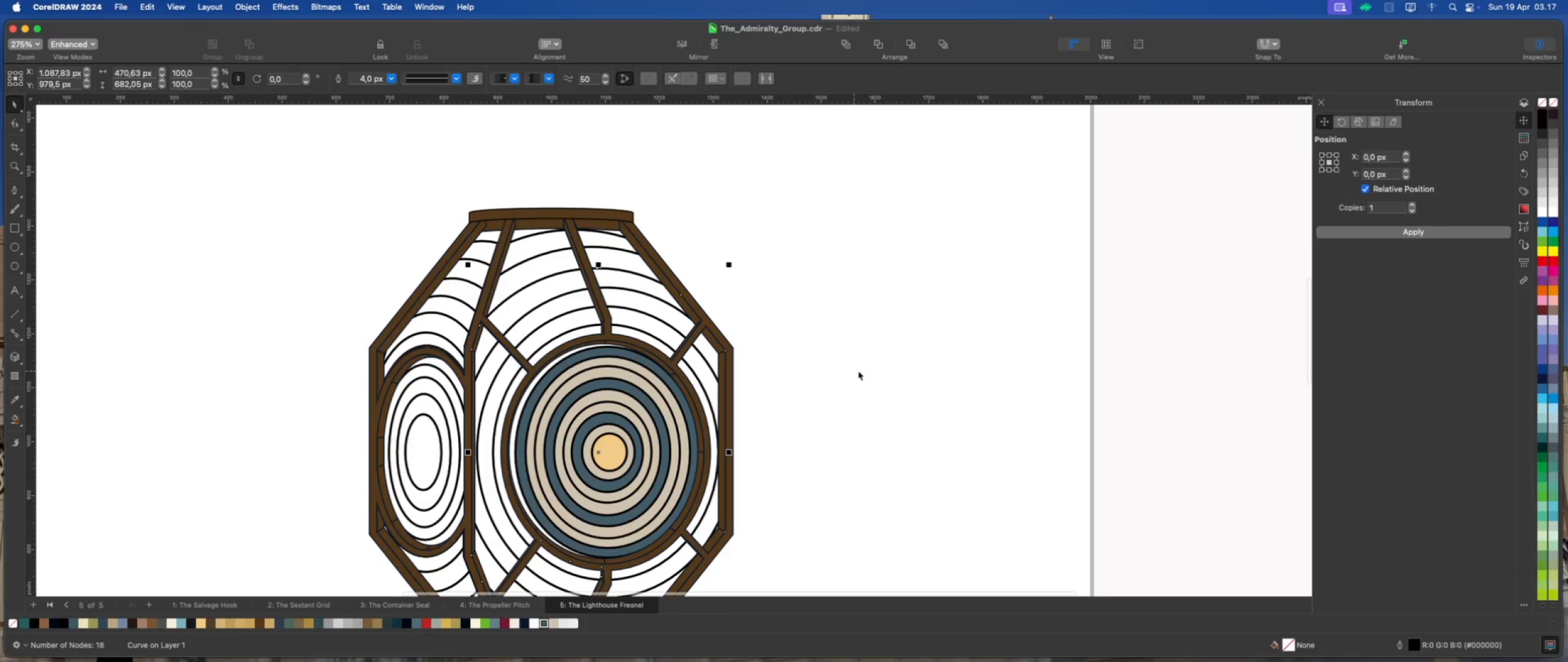 
left_click([858, 371])
 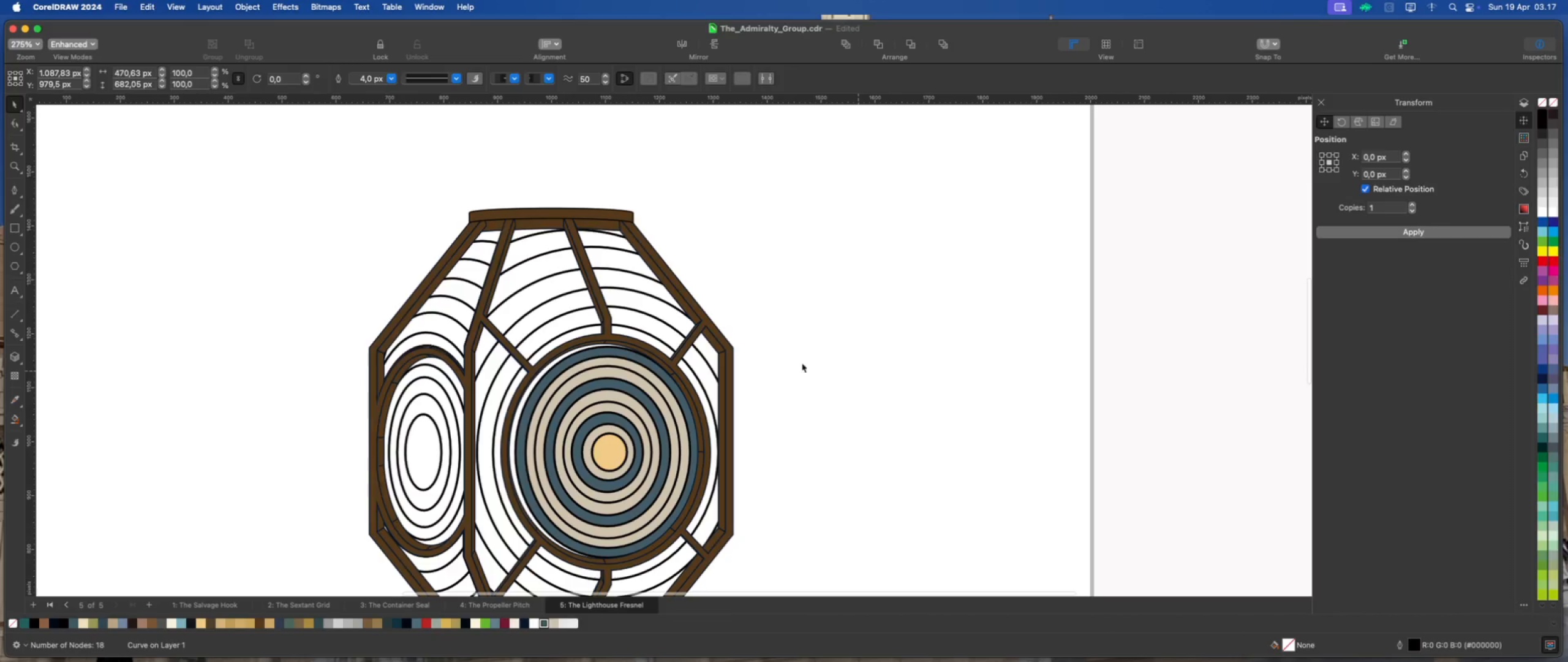 
scroll: coordinate [703, 368], scroll_direction: down, amount: 1.0
 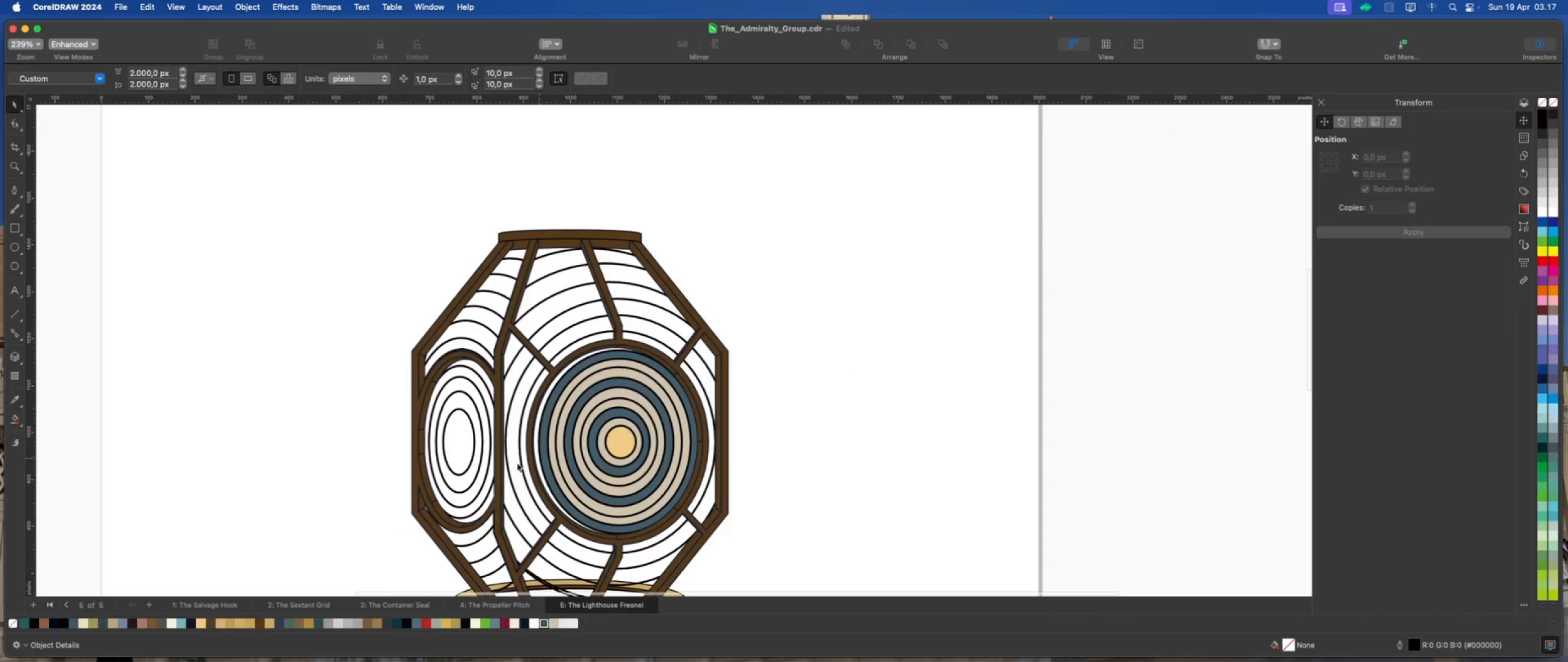 
scroll: coordinate [511, 463], scroll_direction: up, amount: 3.0
 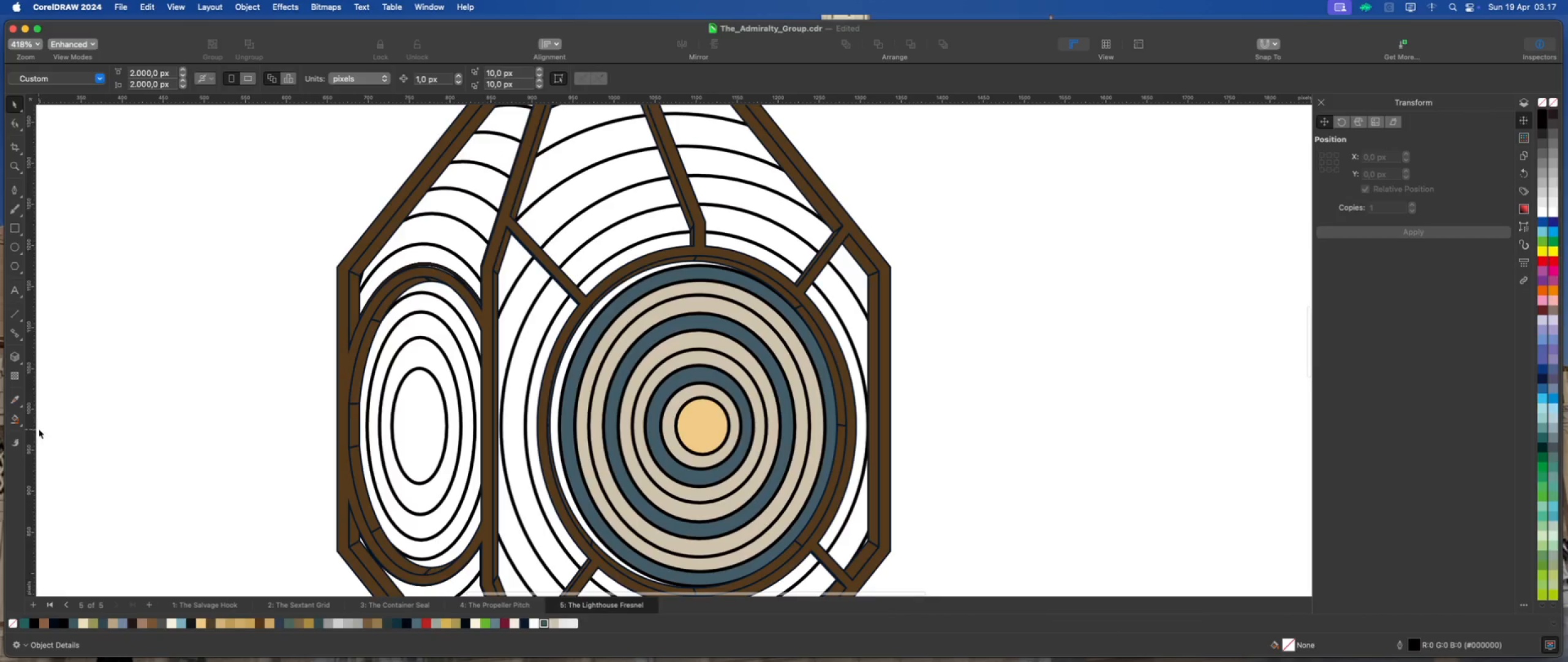 
left_click([14, 421])
 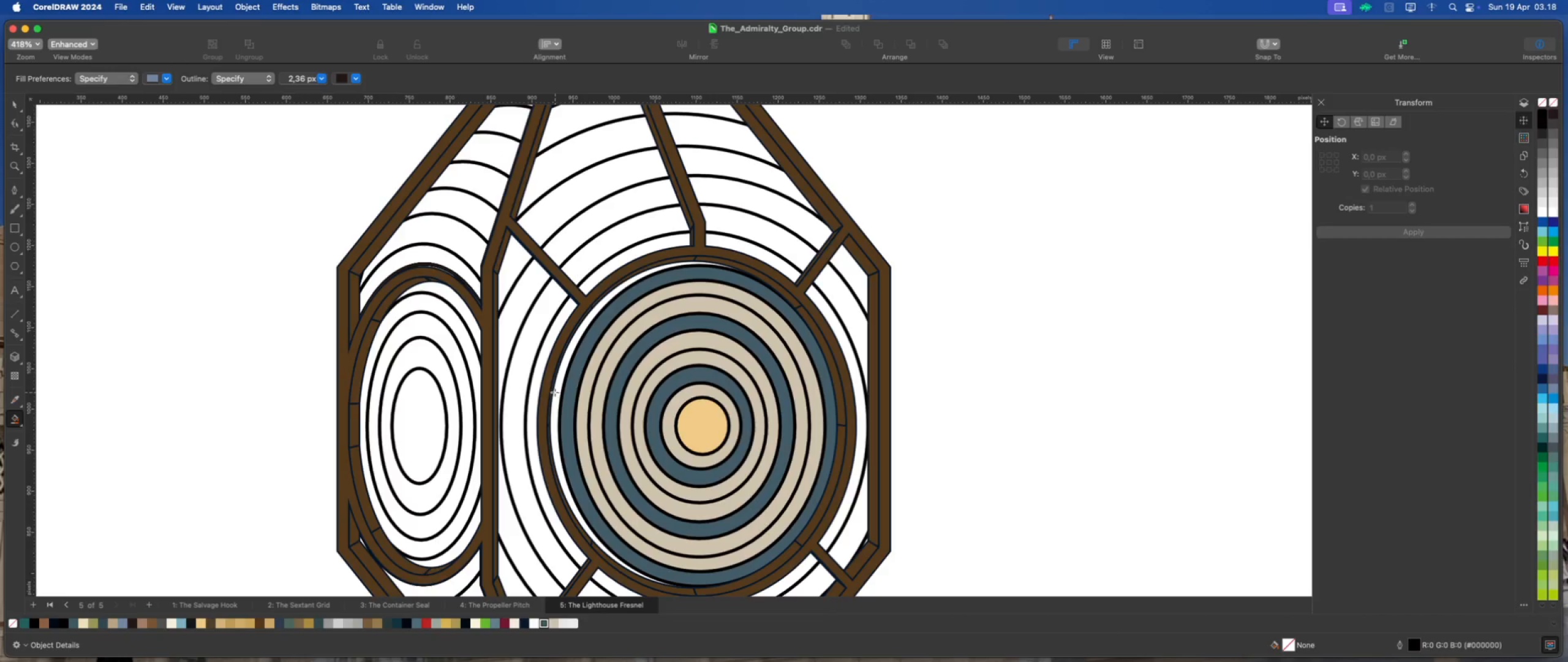 
left_click([557, 392])
 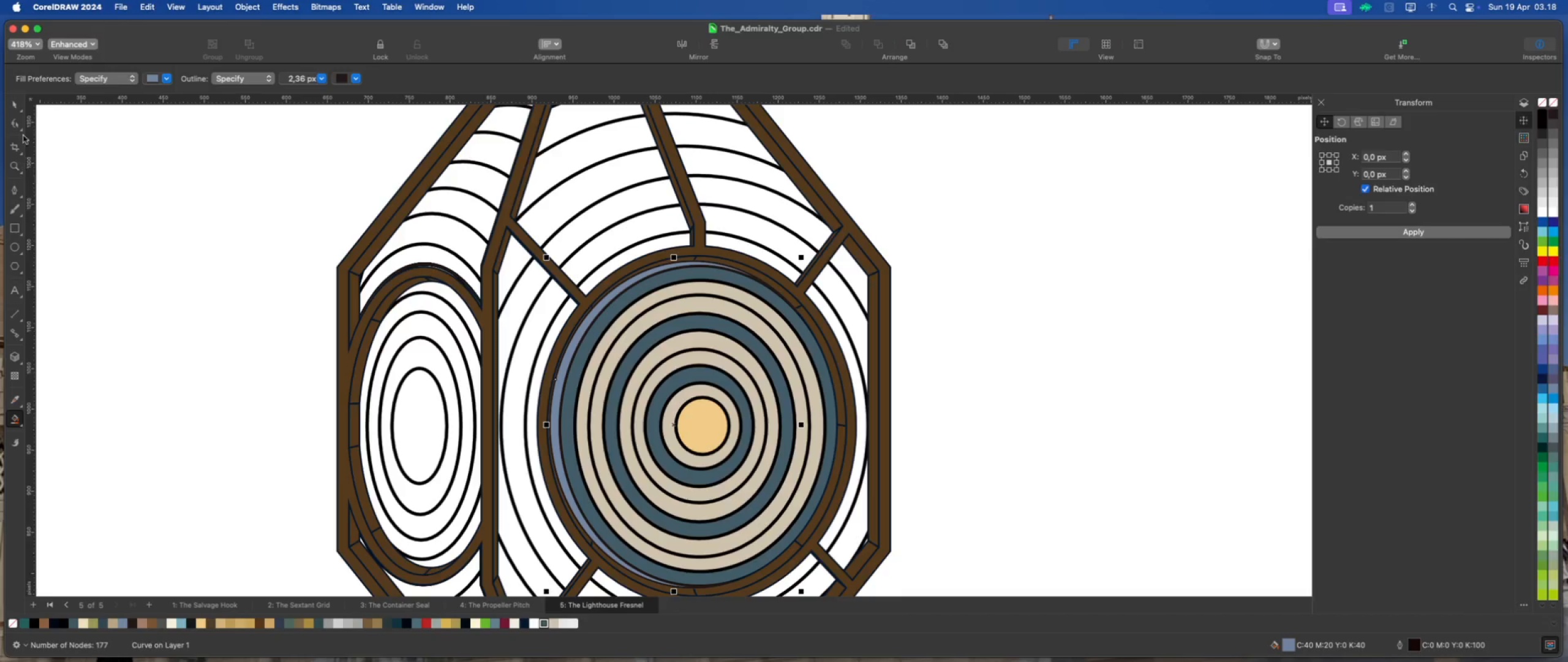 
left_click([12, 105])
 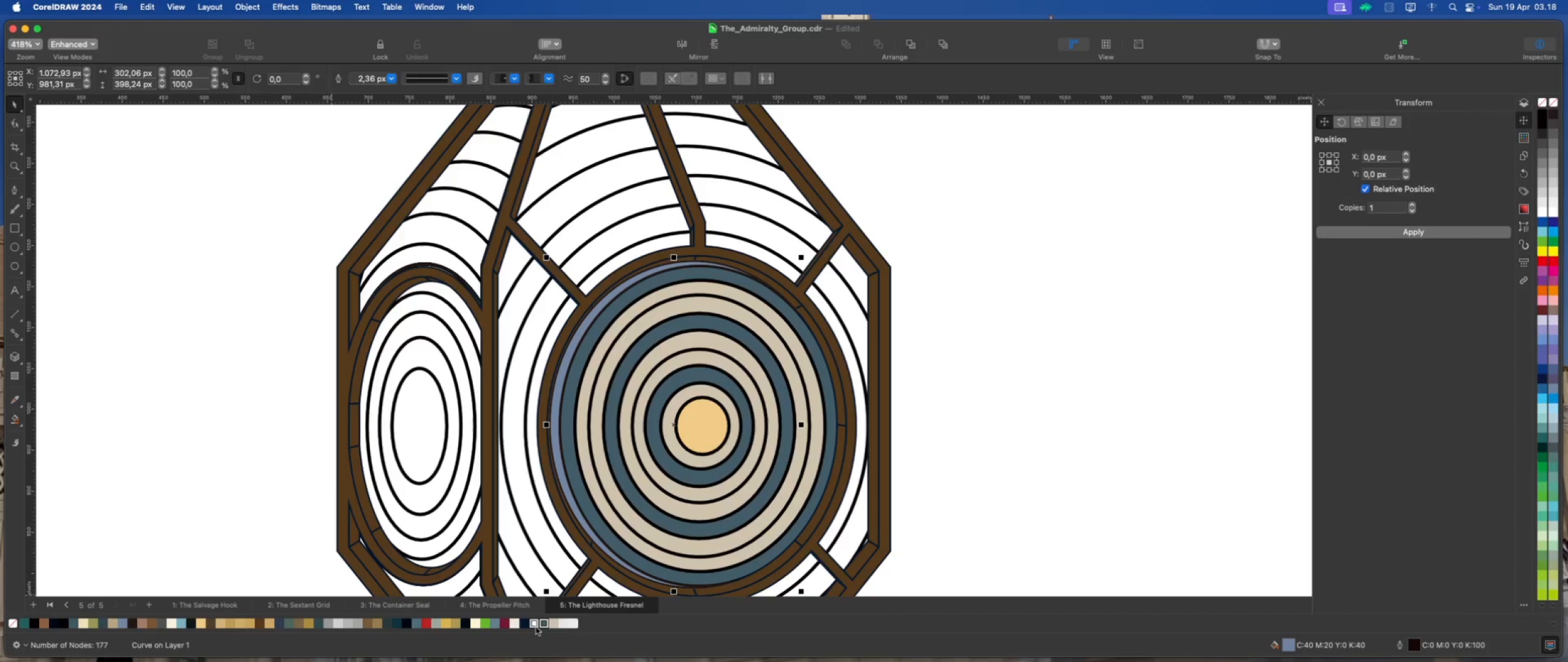 
left_click([552, 623])
 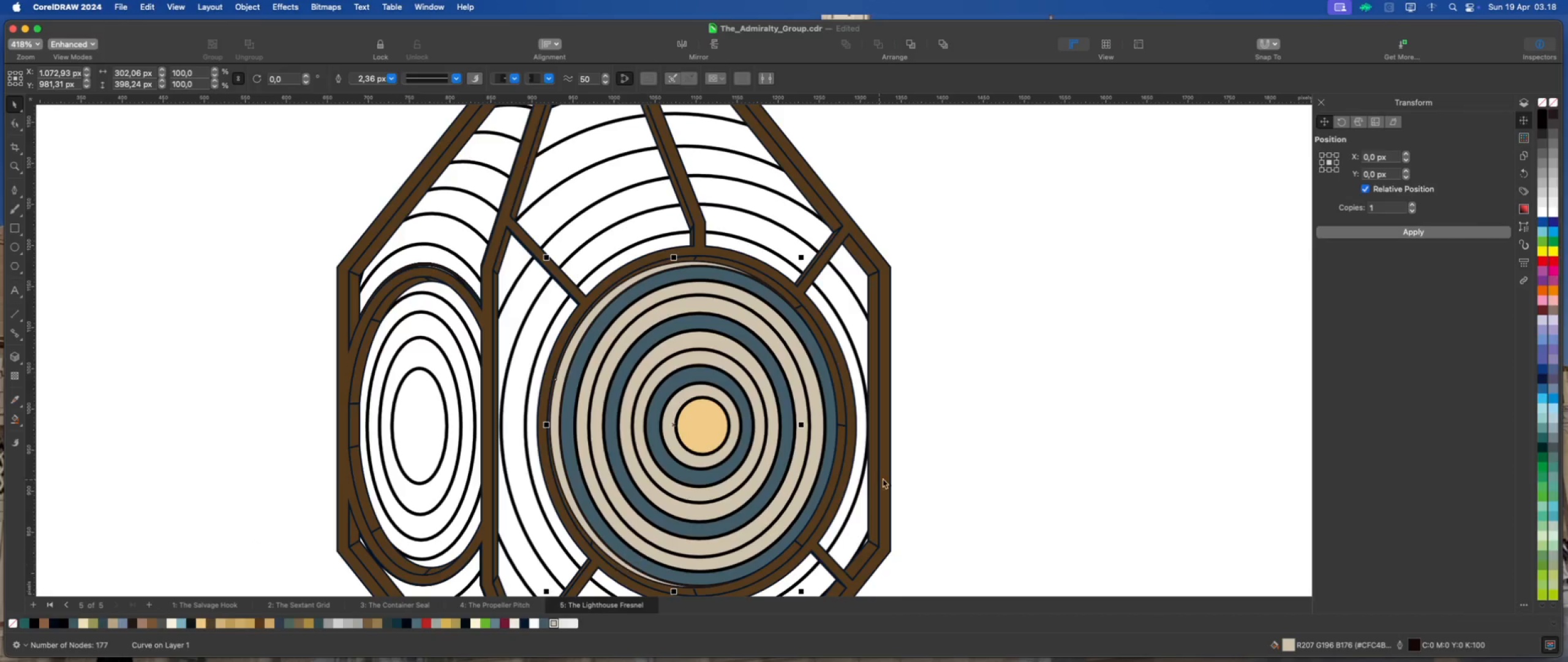 
left_click([940, 468])
 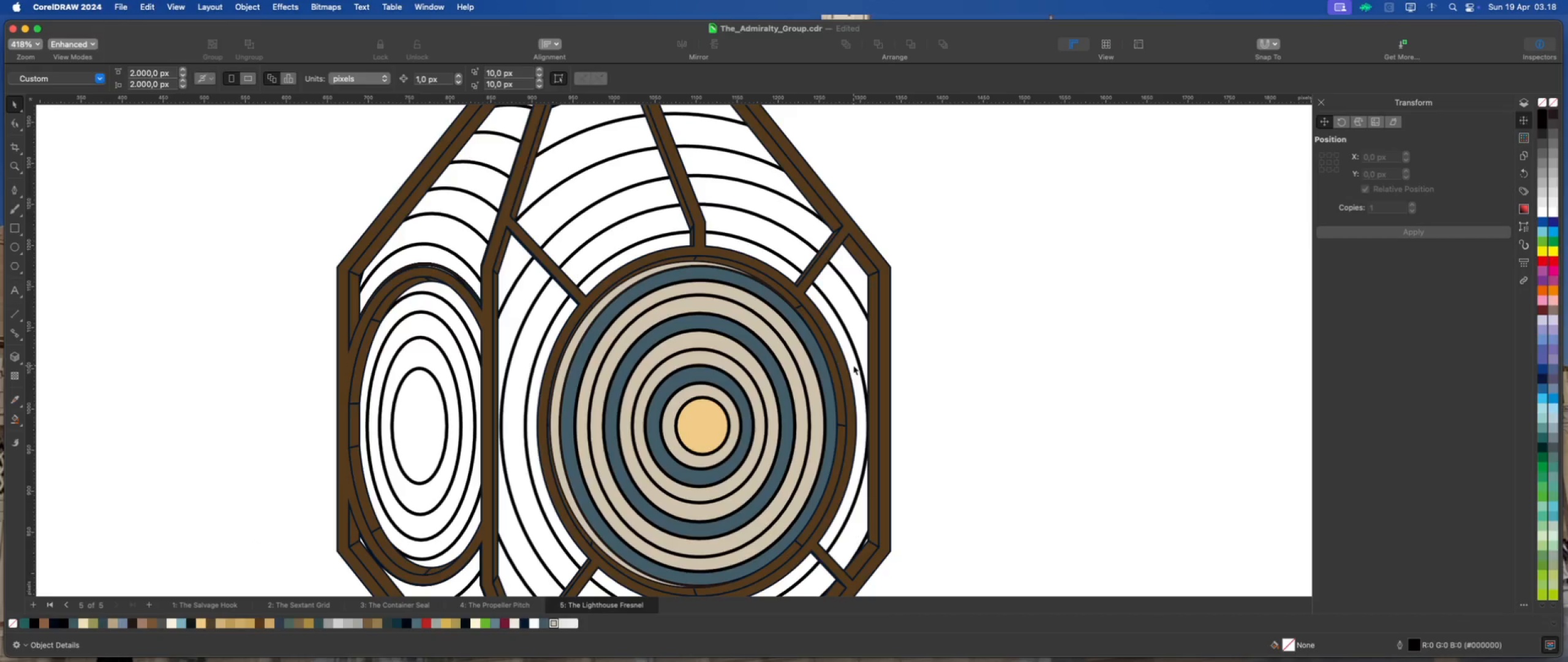 
left_click([853, 365])
 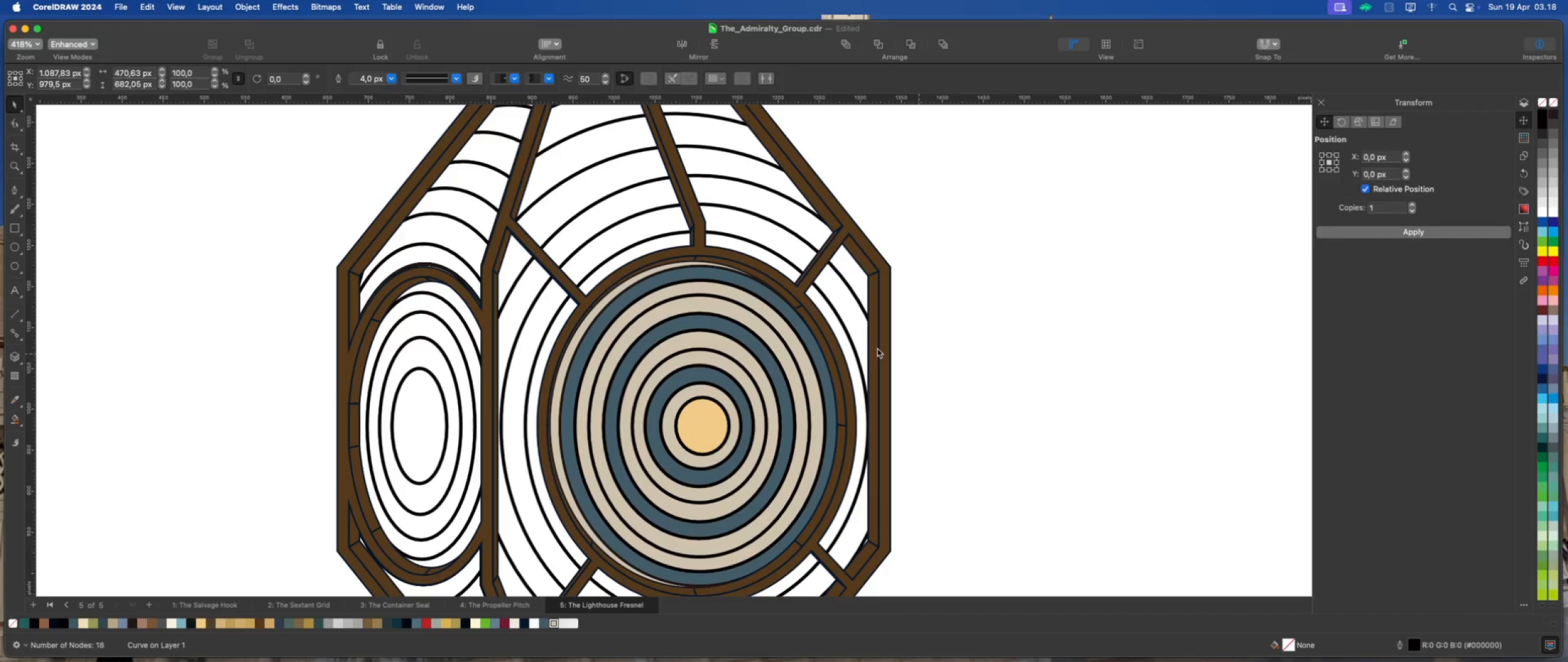 
left_click([850, 339])
 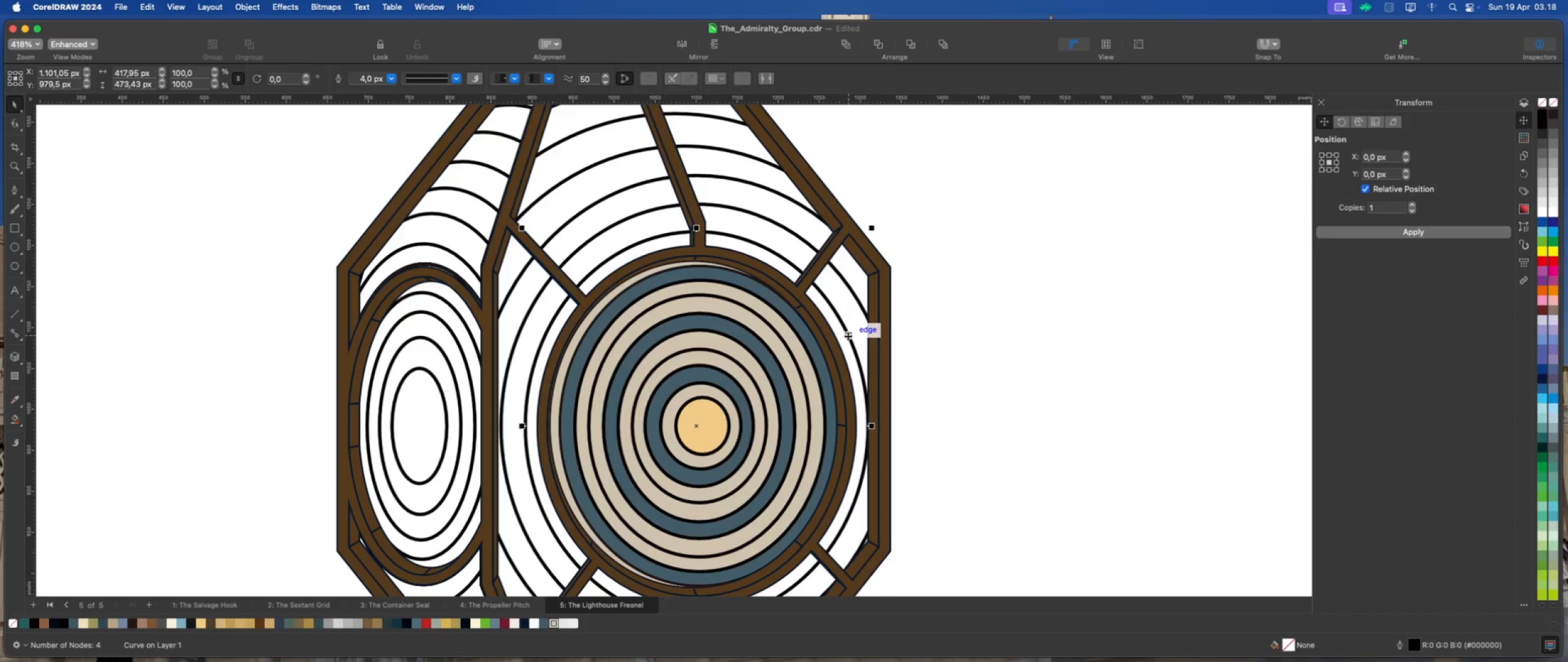 
wait(8.01)
 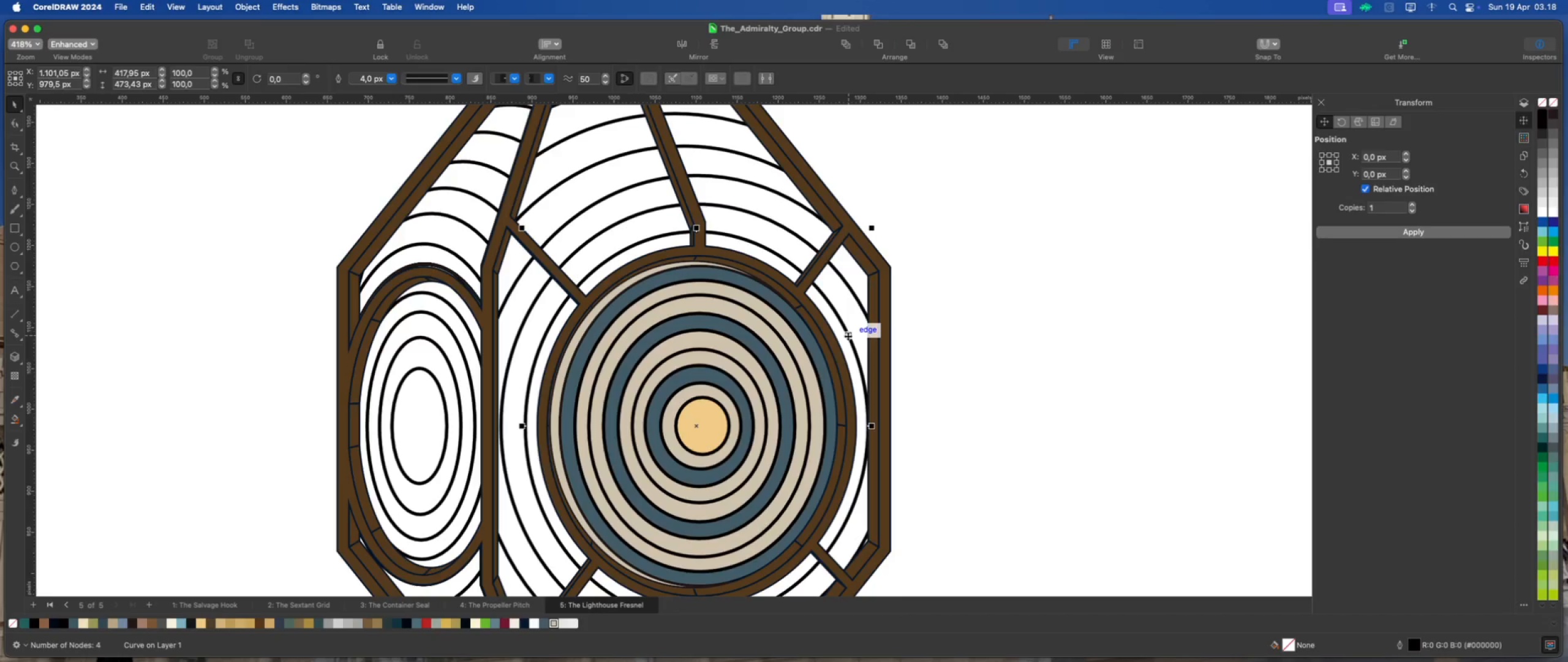 
scroll: coordinate [813, 351], scroll_direction: down, amount: 2.0
 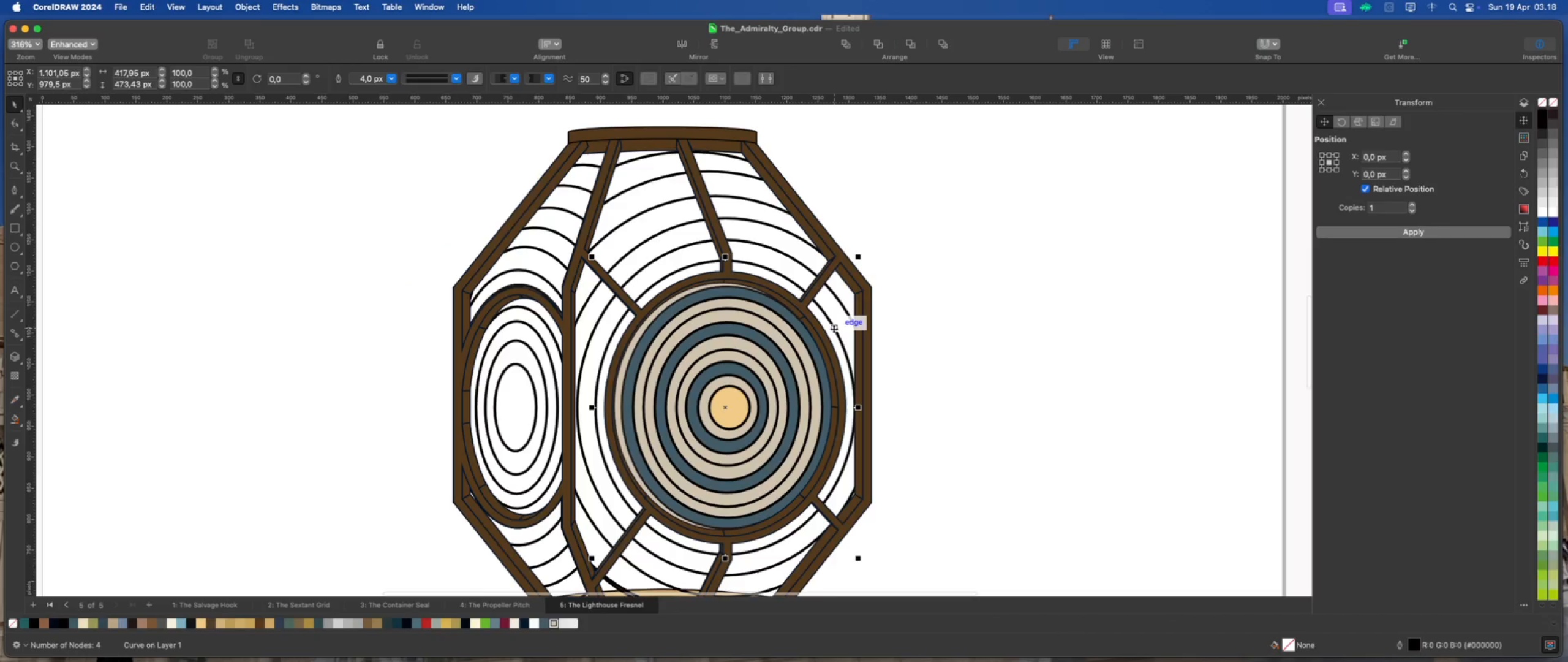 
right_click([834, 329])
 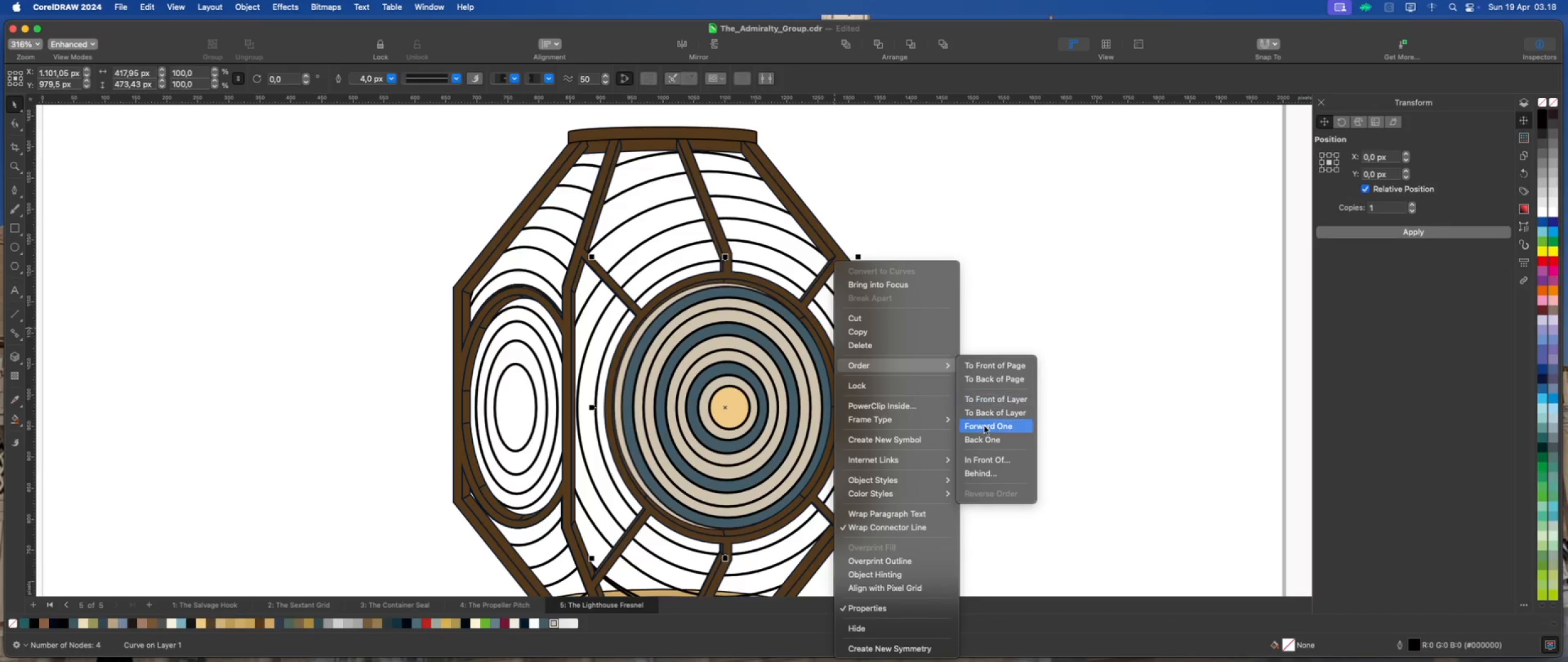 
left_click([993, 458])
 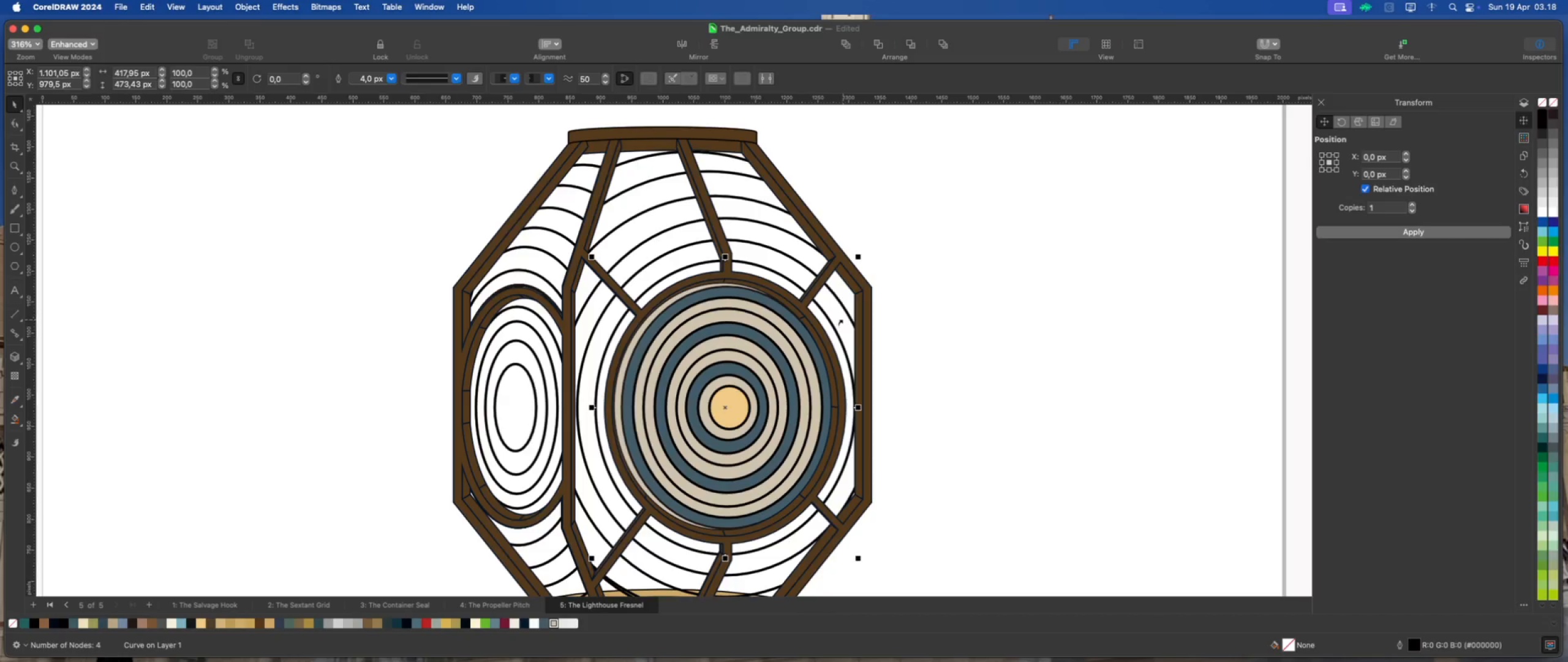 
left_click([842, 319])
 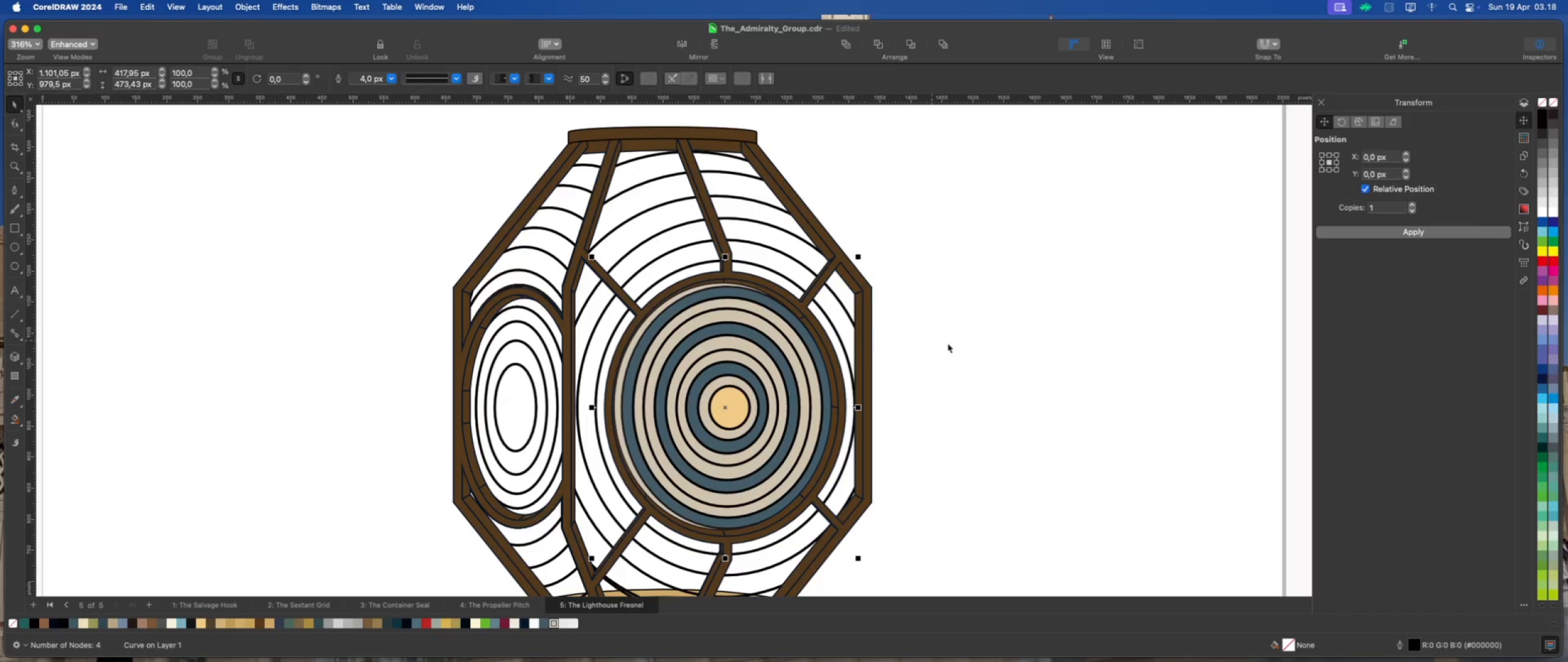 
left_click([969, 346])
 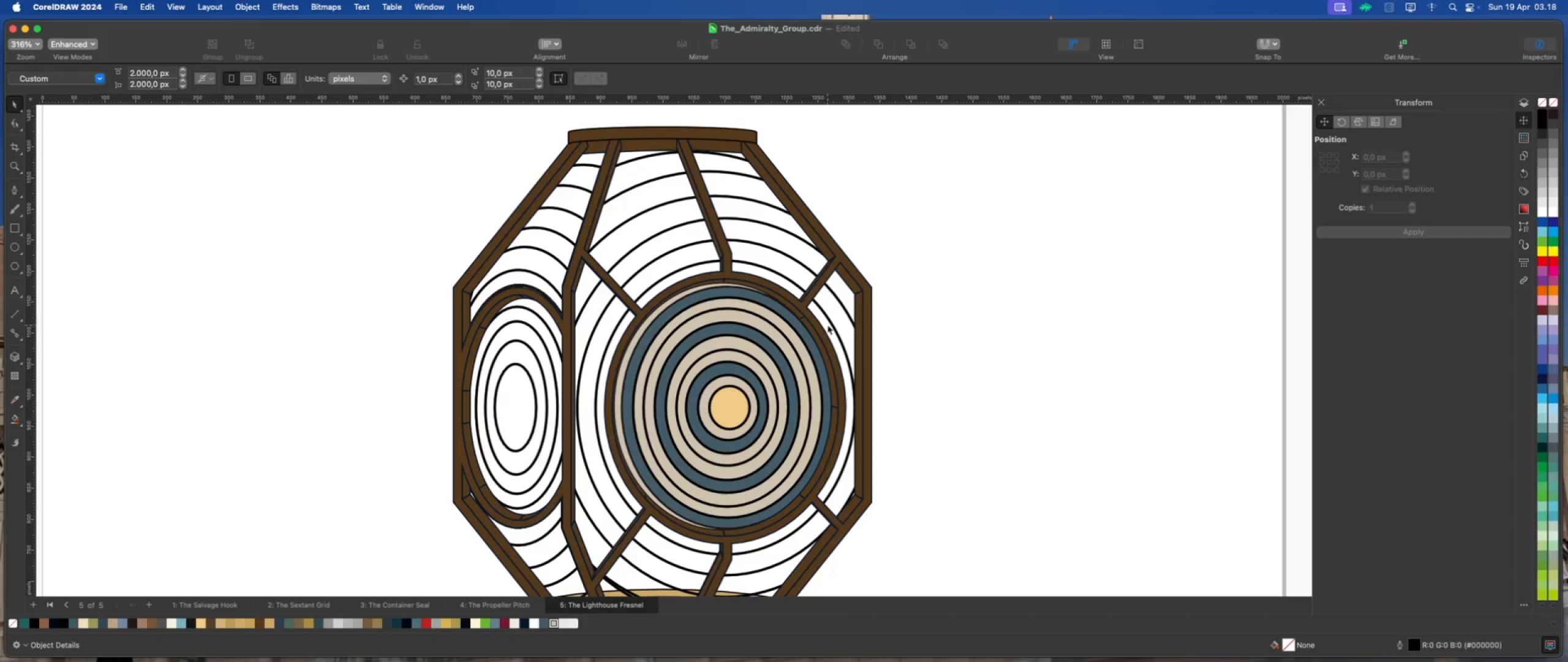 
left_click([829, 324])
 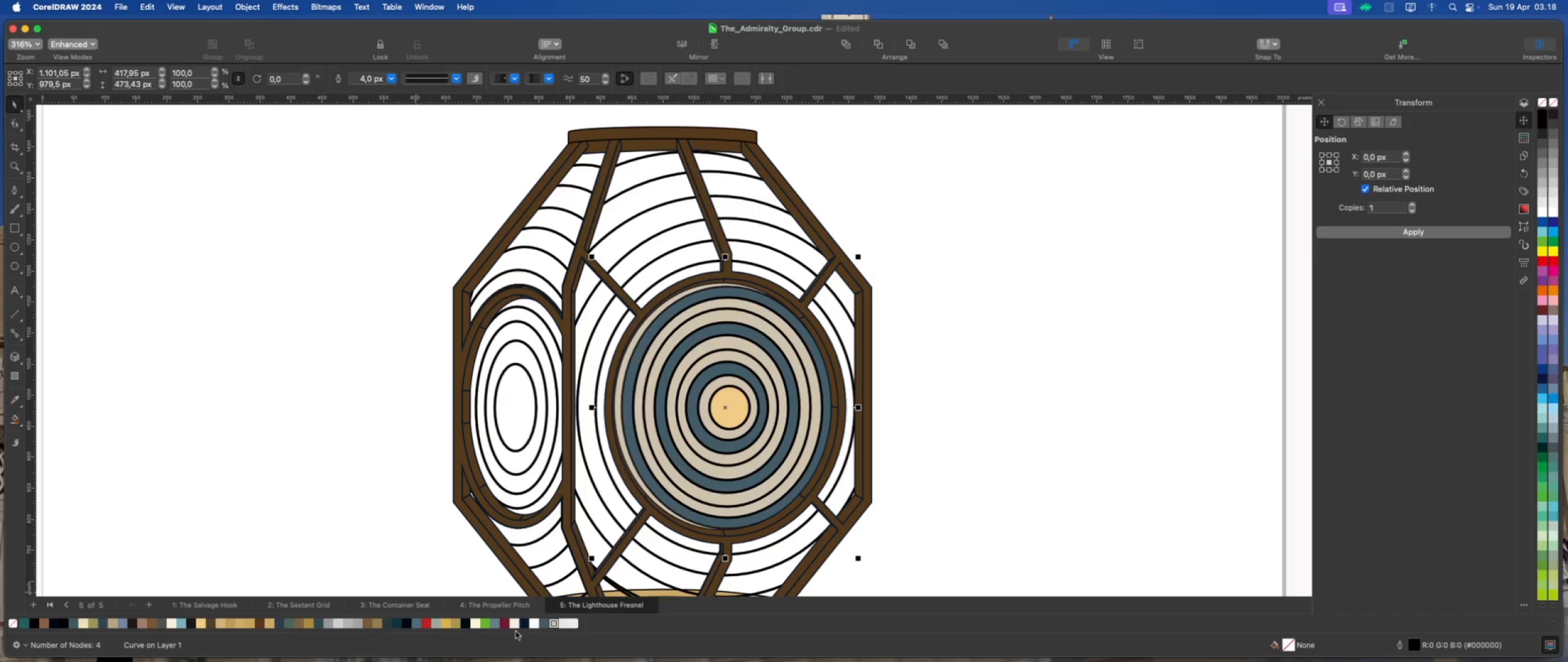 
left_click([553, 624])
 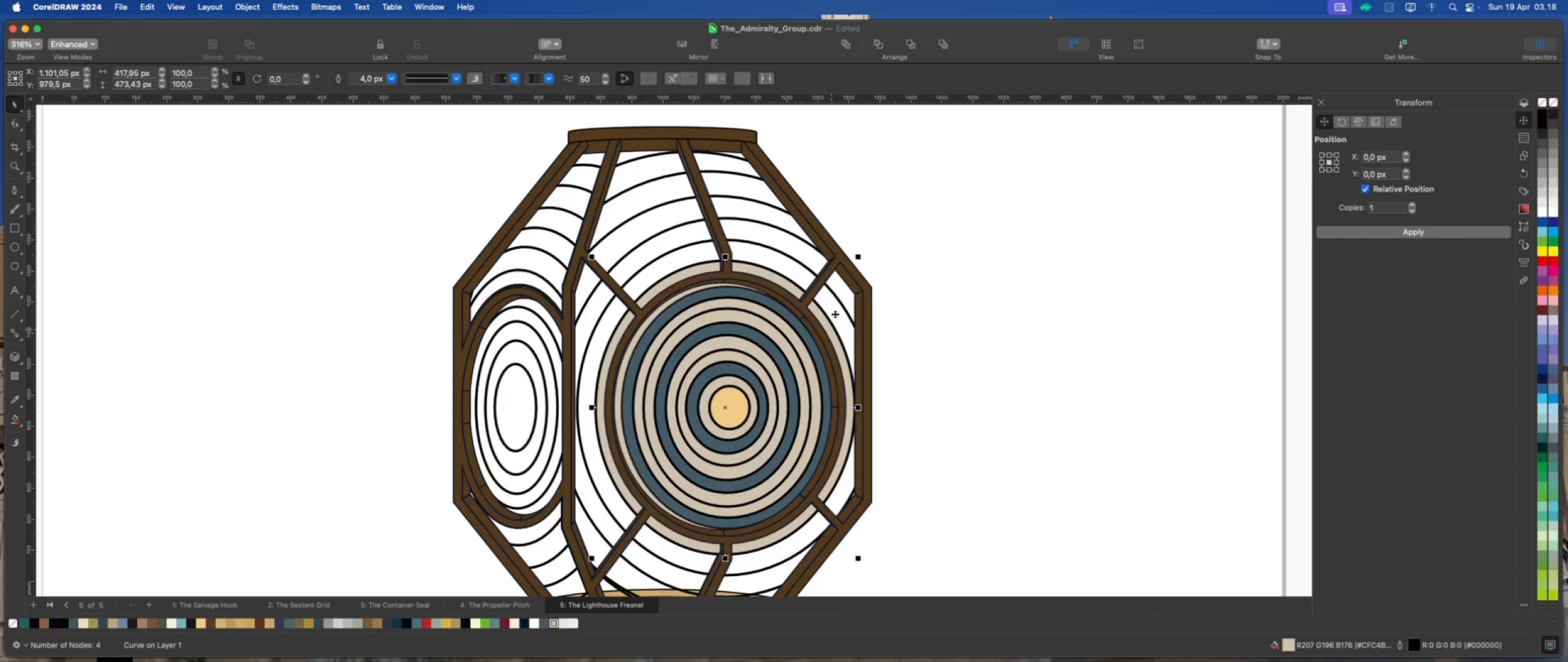 
left_click([840, 306])
 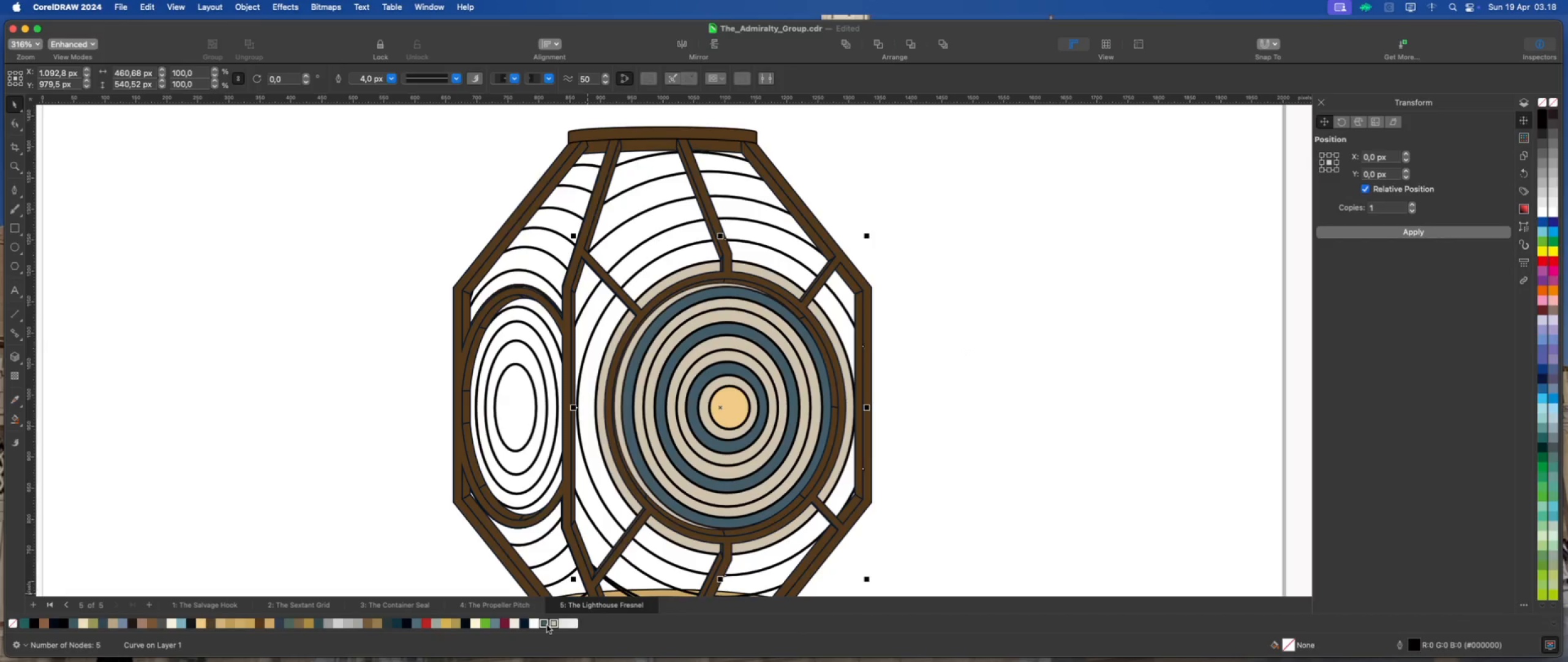 
left_click([547, 625])
 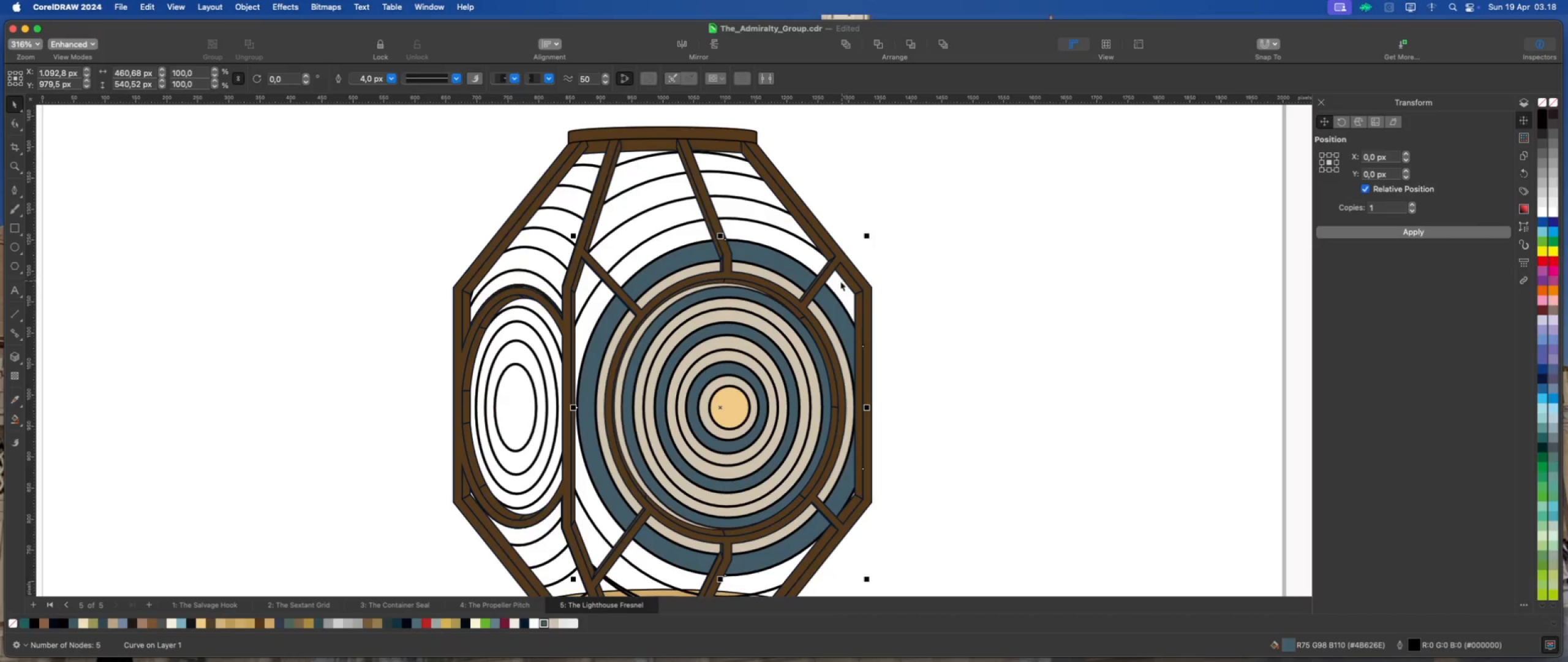 
left_click([834, 281])
 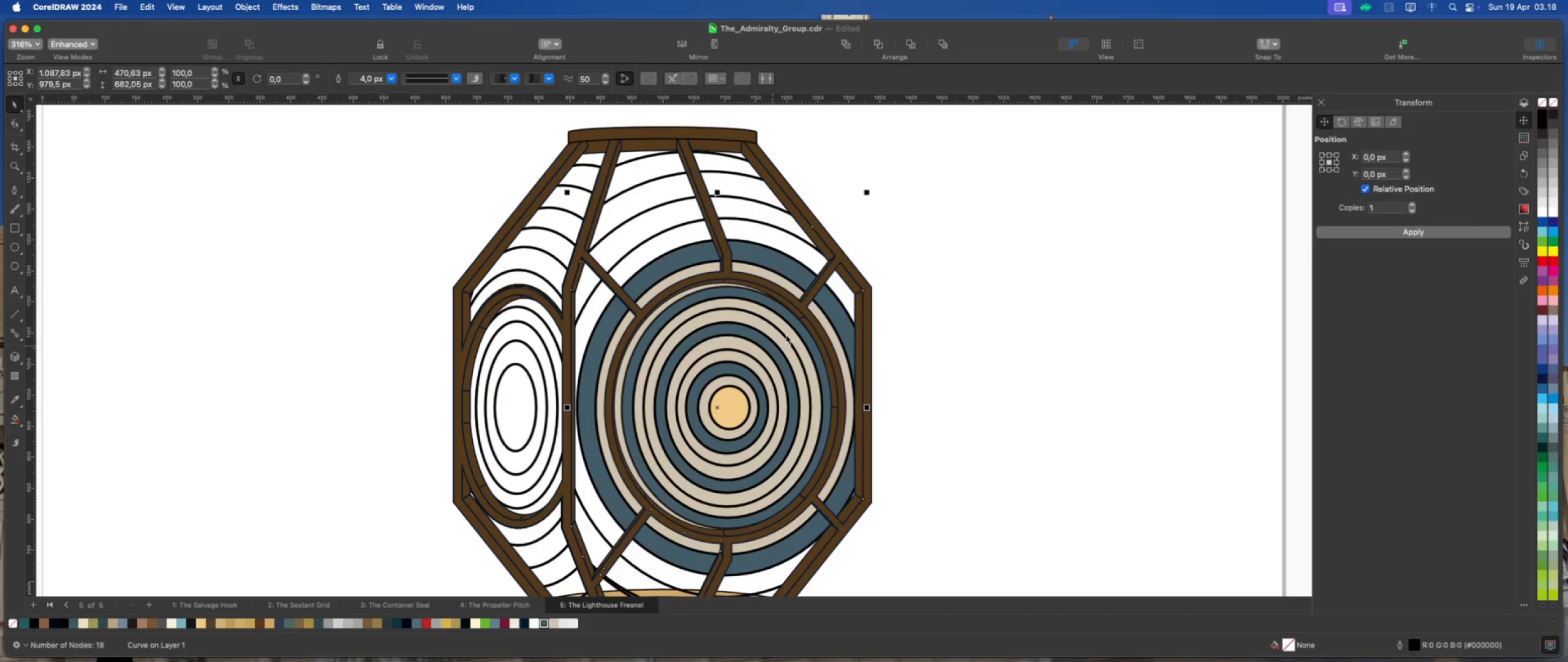 
left_click([922, 273])
 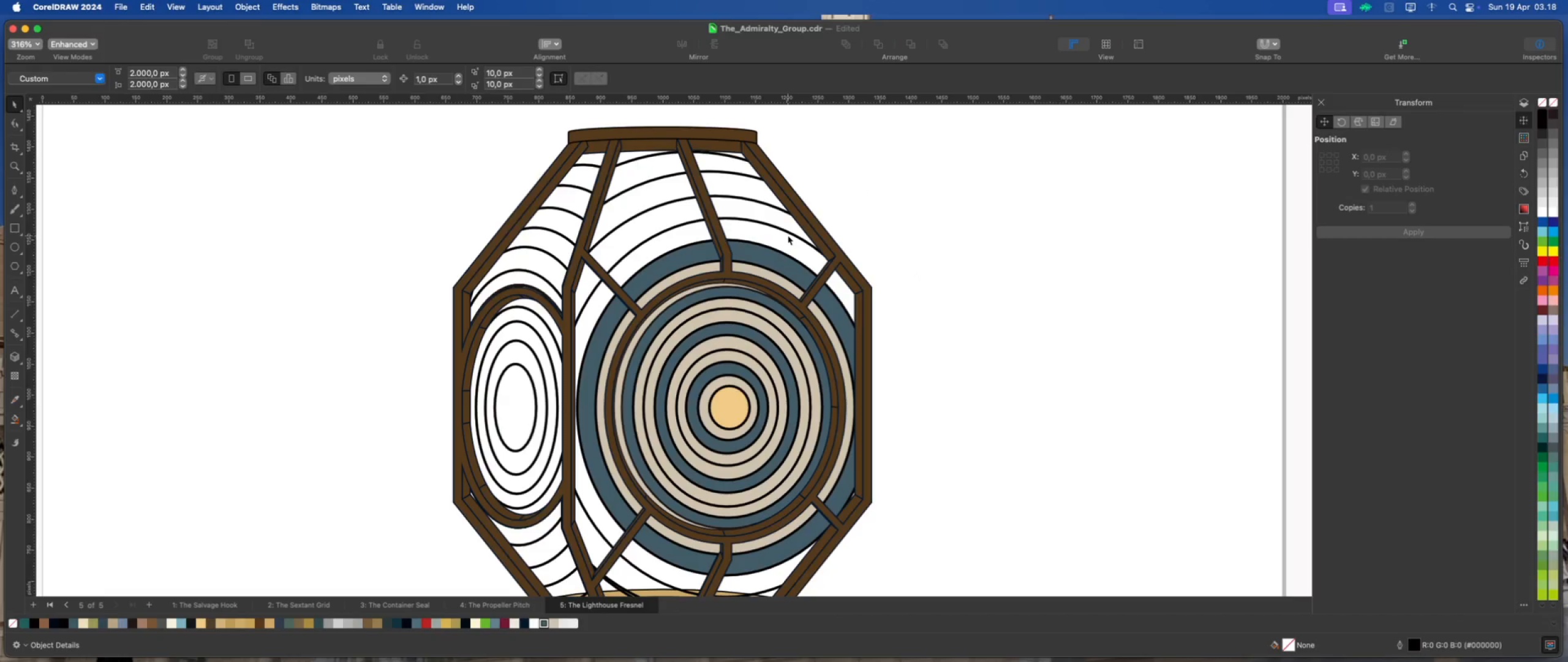 
left_click([788, 235])
 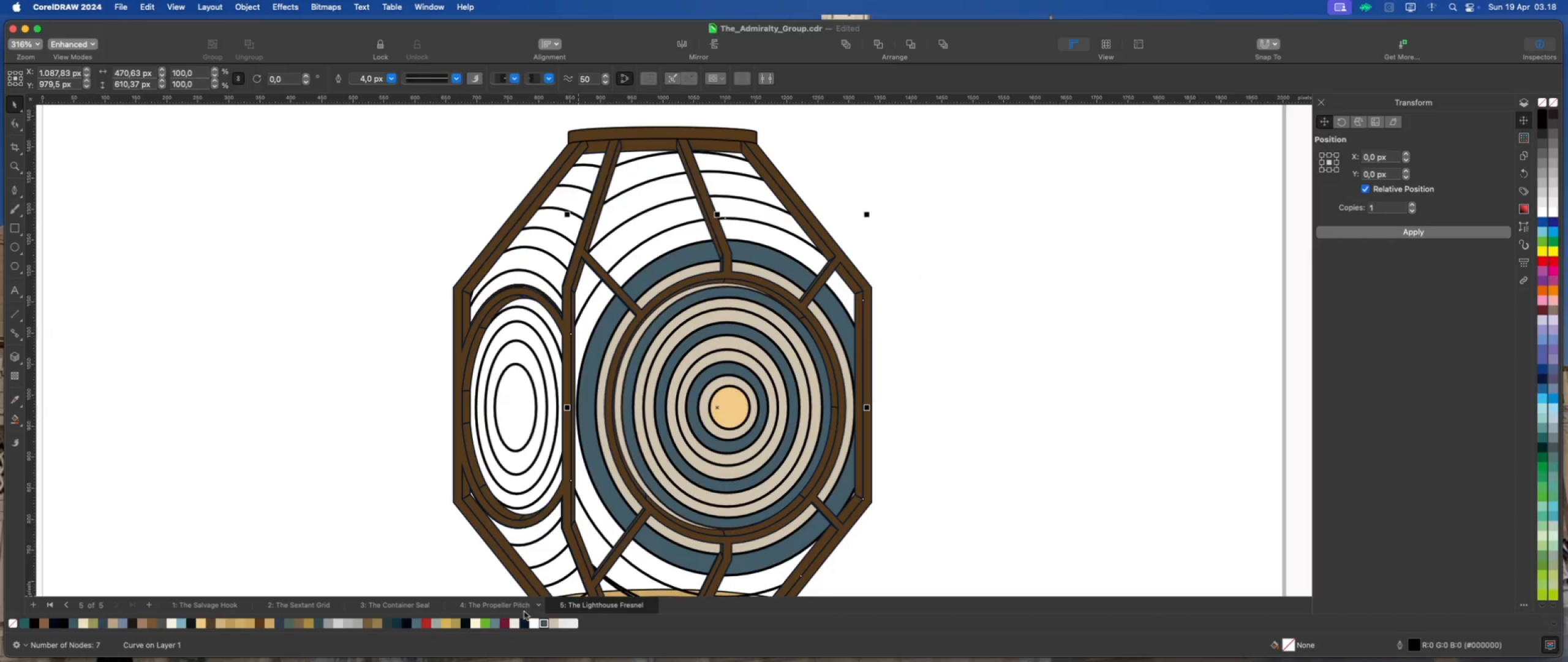 
left_click([552, 622])
 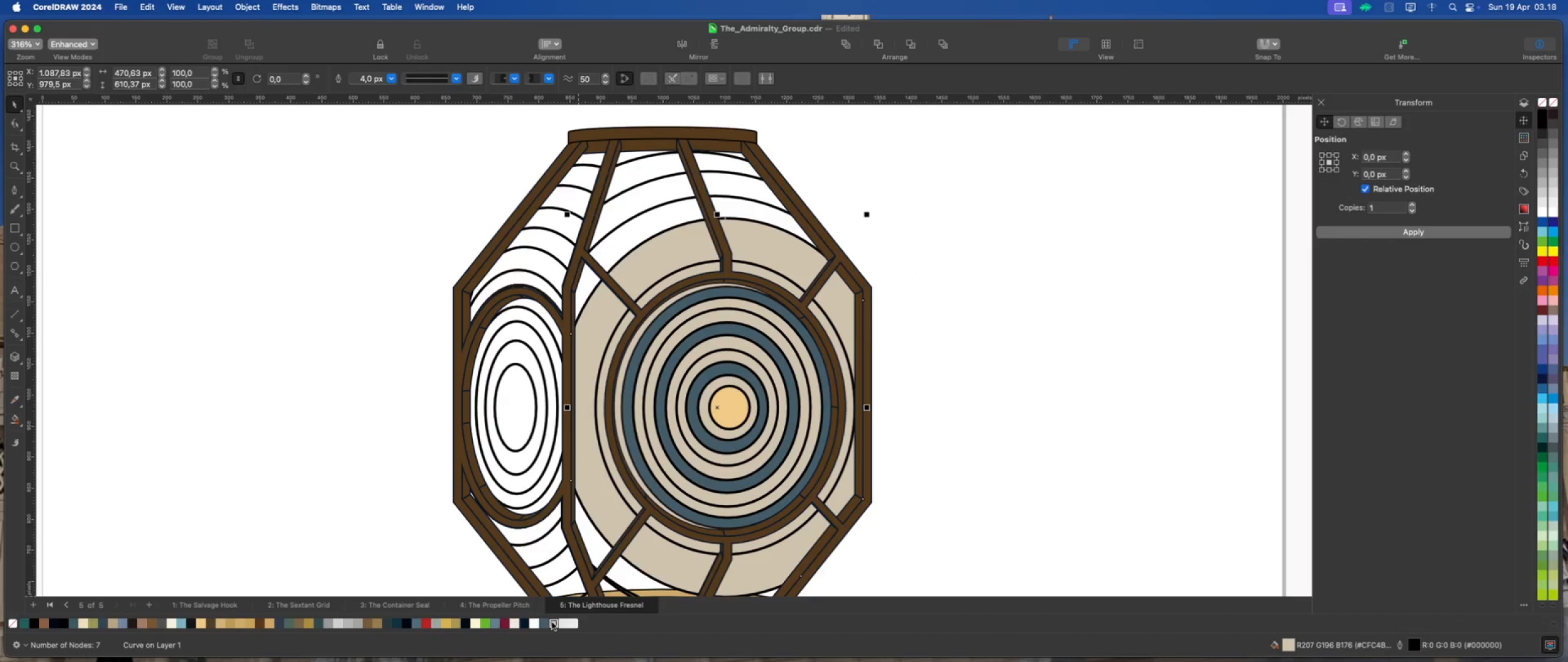 
key(Meta+Z)
 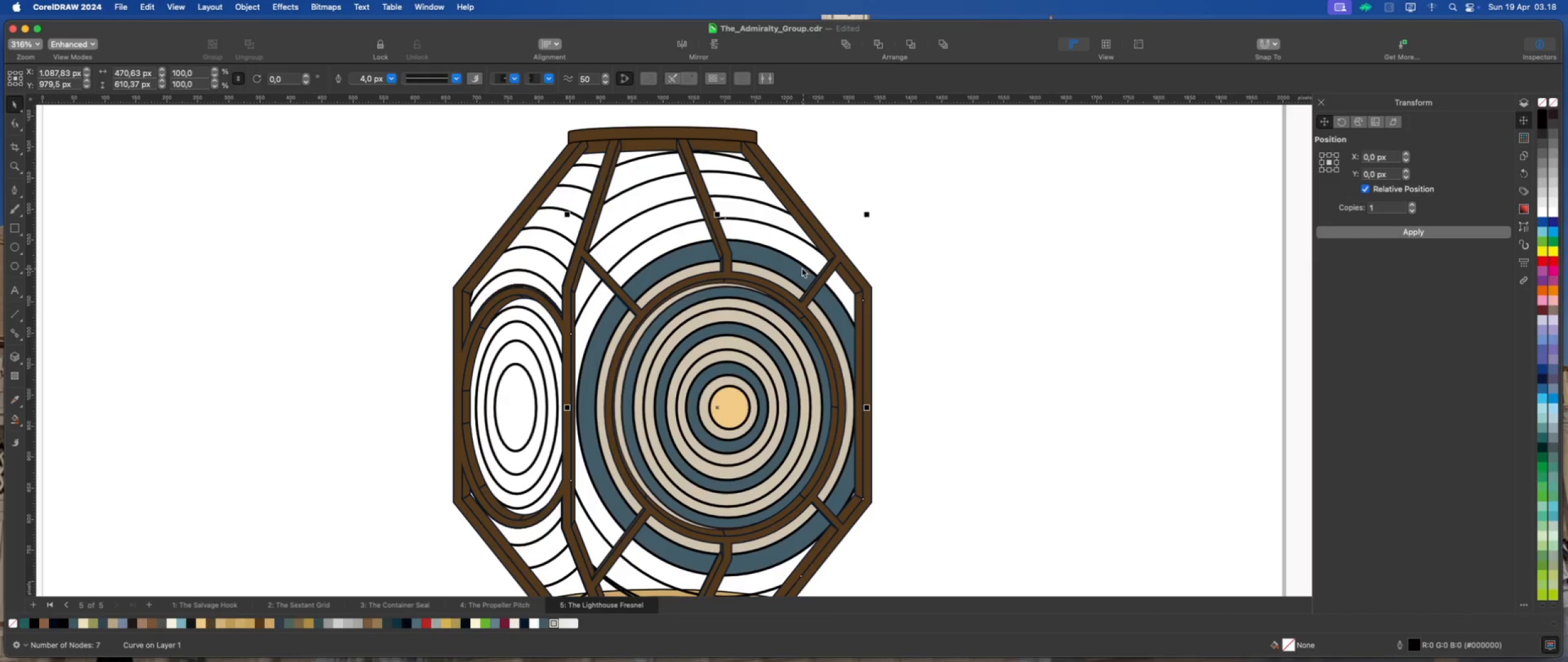 
left_click([801, 267])
 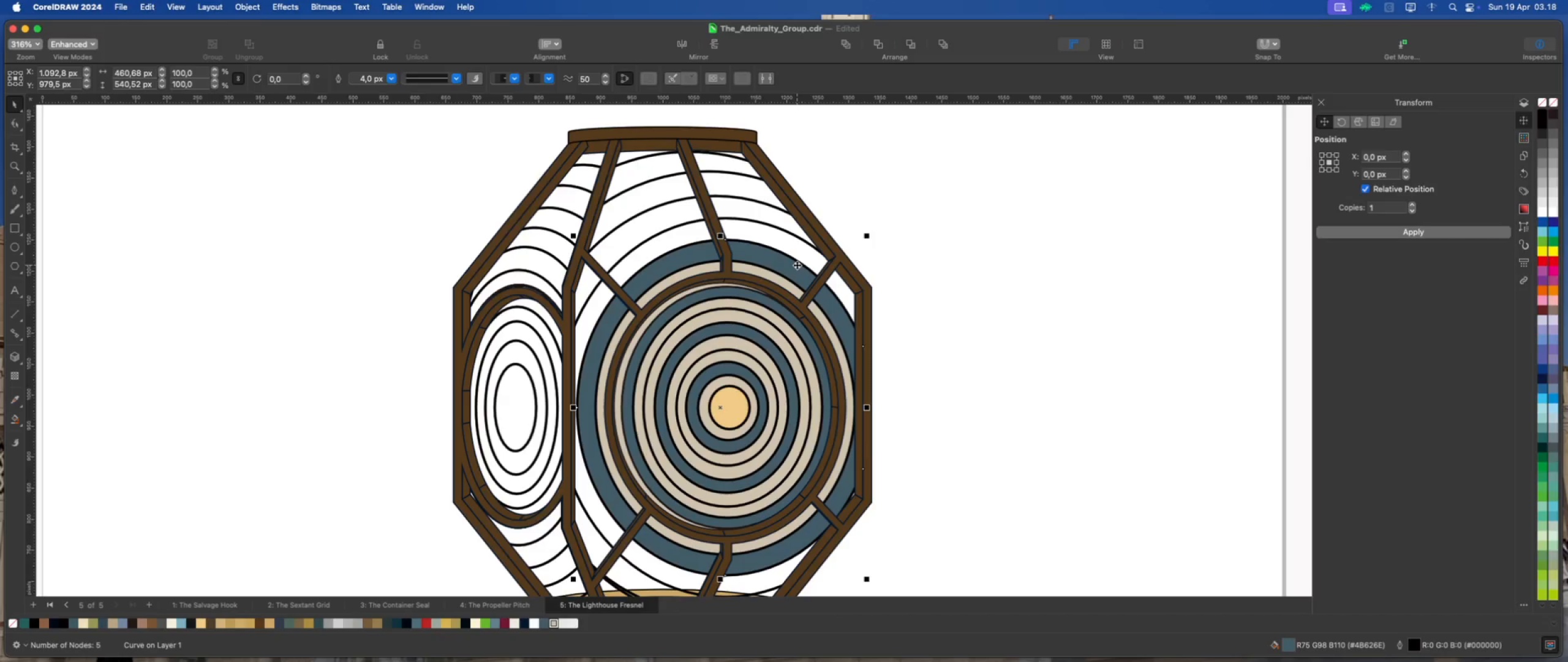 
right_click([797, 265])
 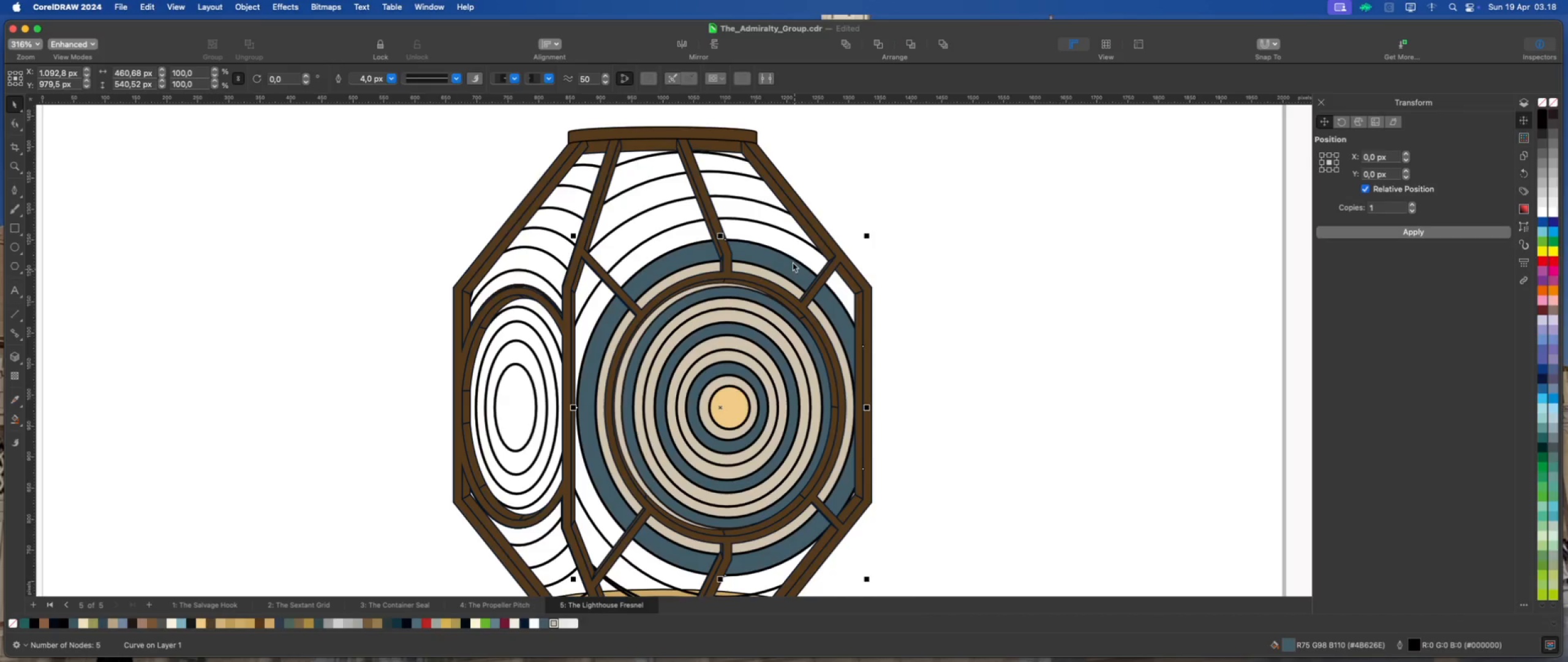 
left_click([793, 247])
 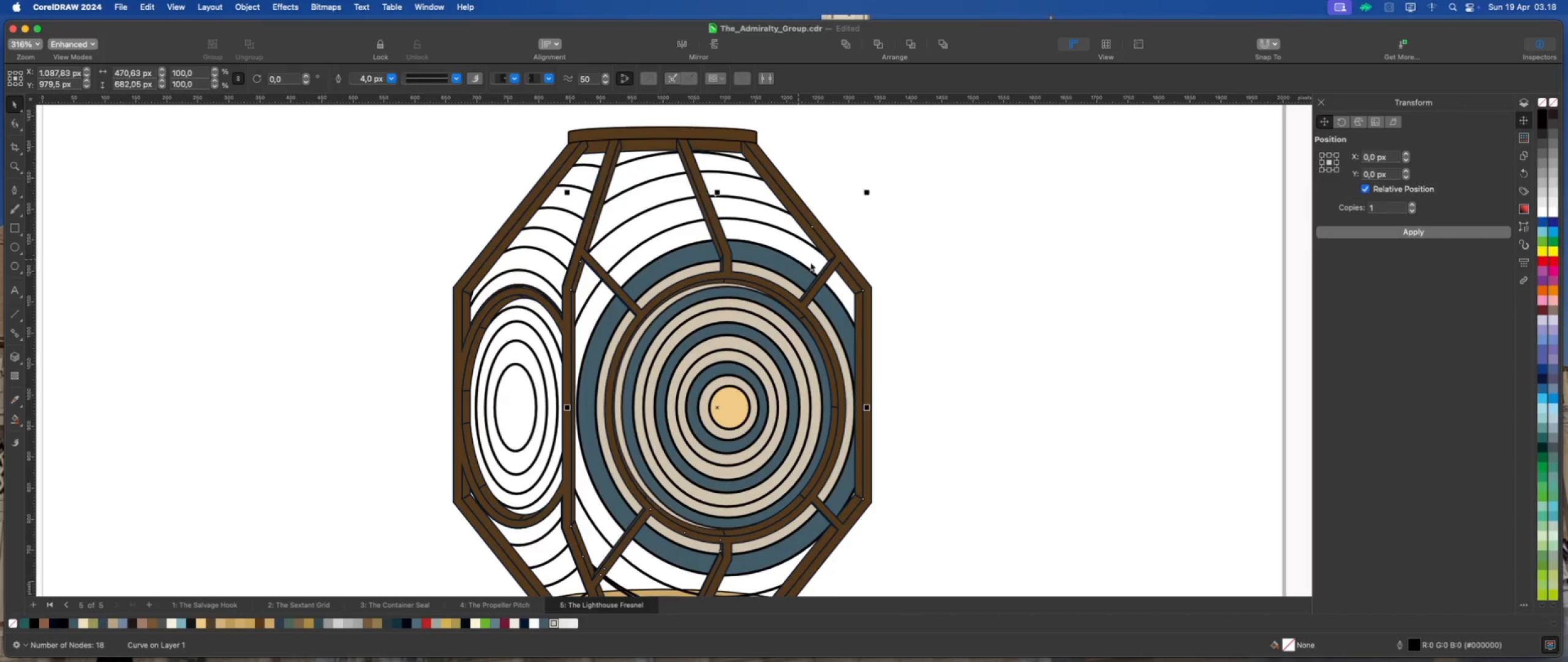 
left_click([952, 251])
 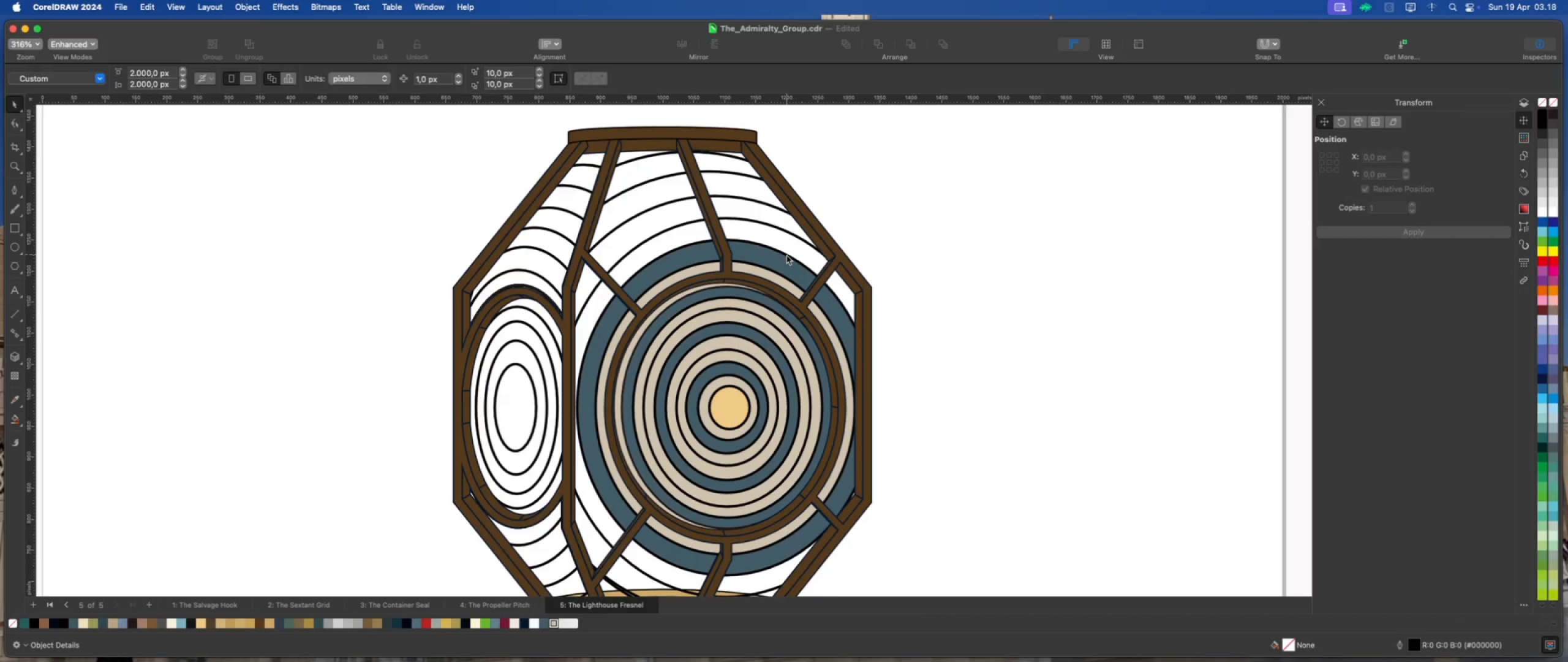 
left_click([786, 255])
 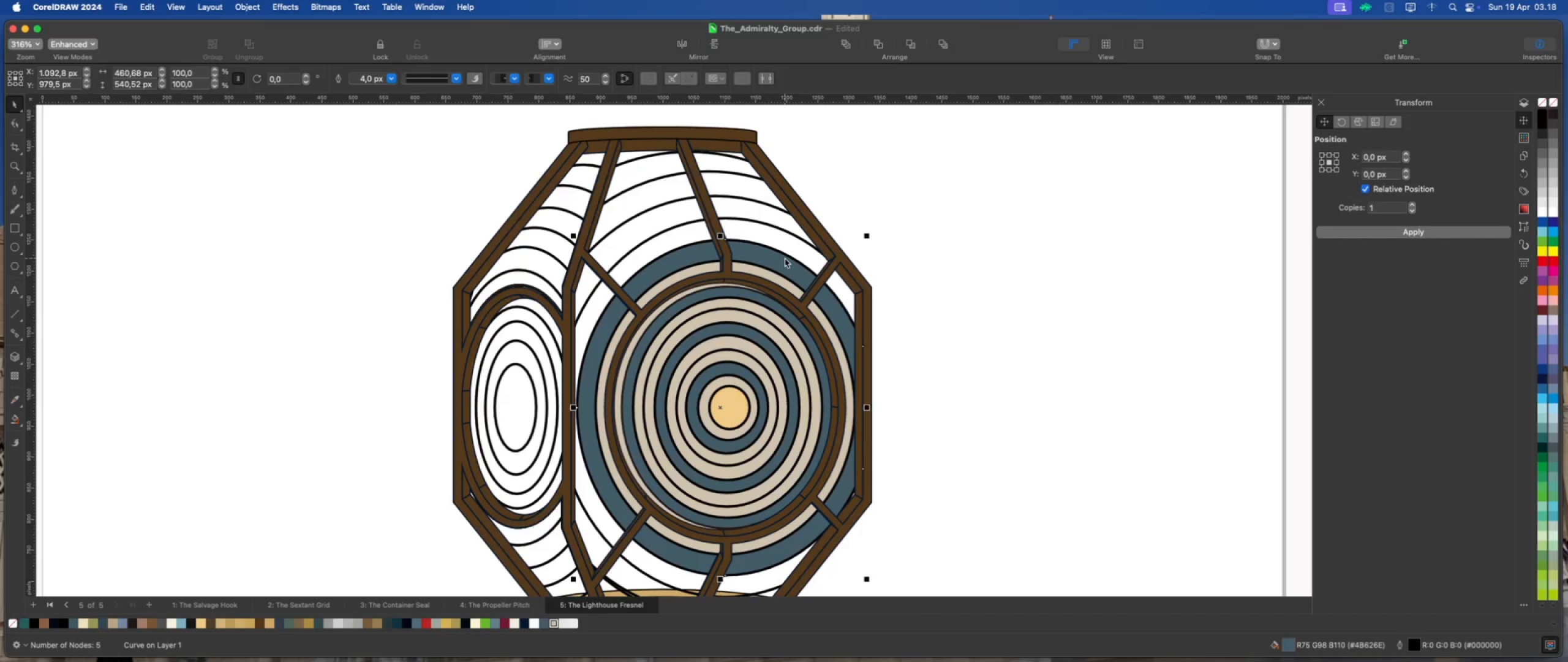 
right_click([785, 258])
 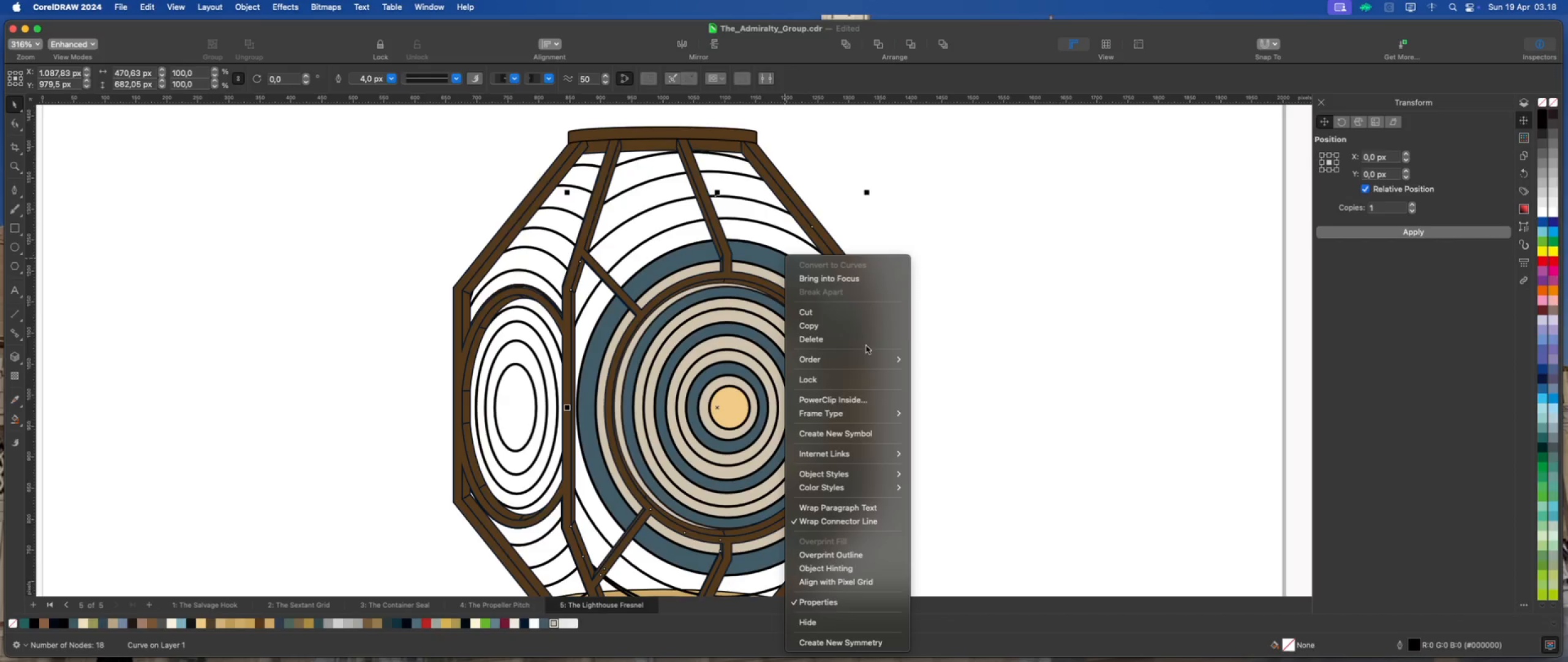 
left_click([1016, 307])
 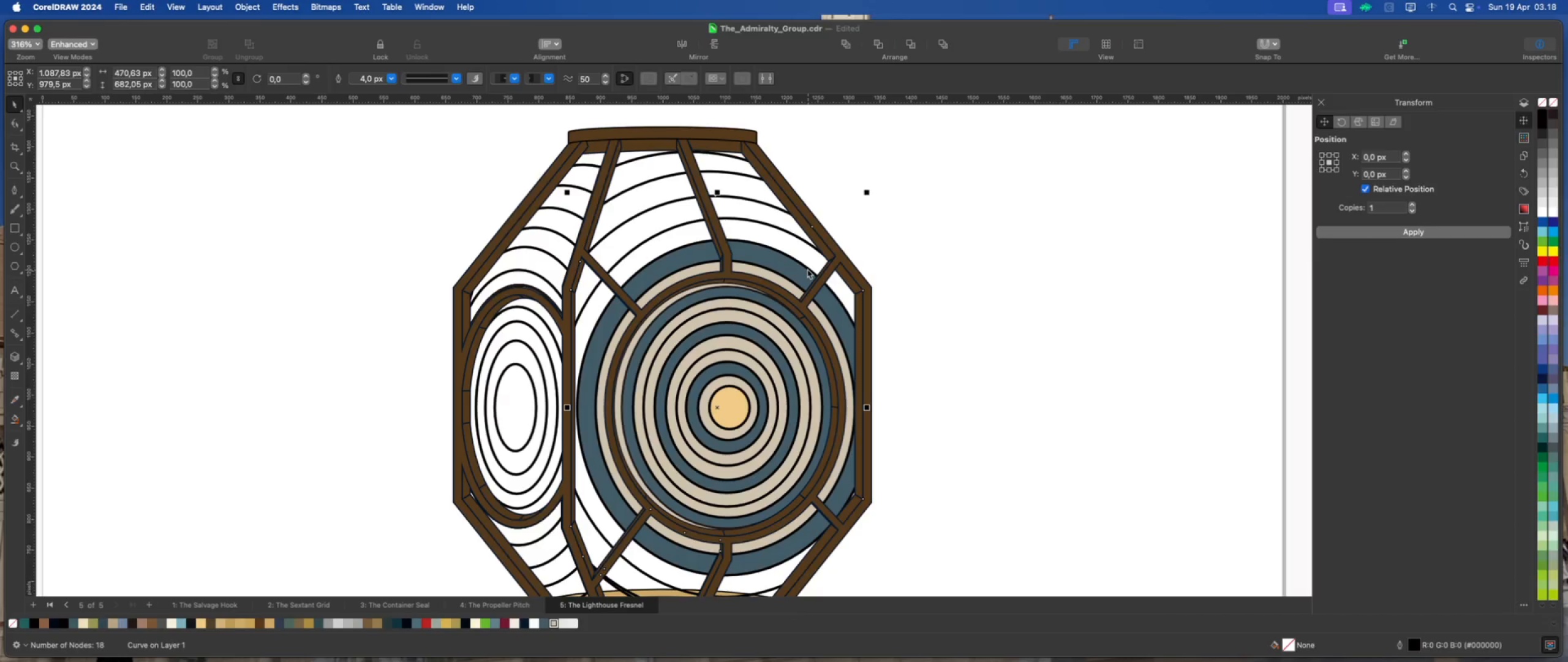 
left_click([807, 268])
 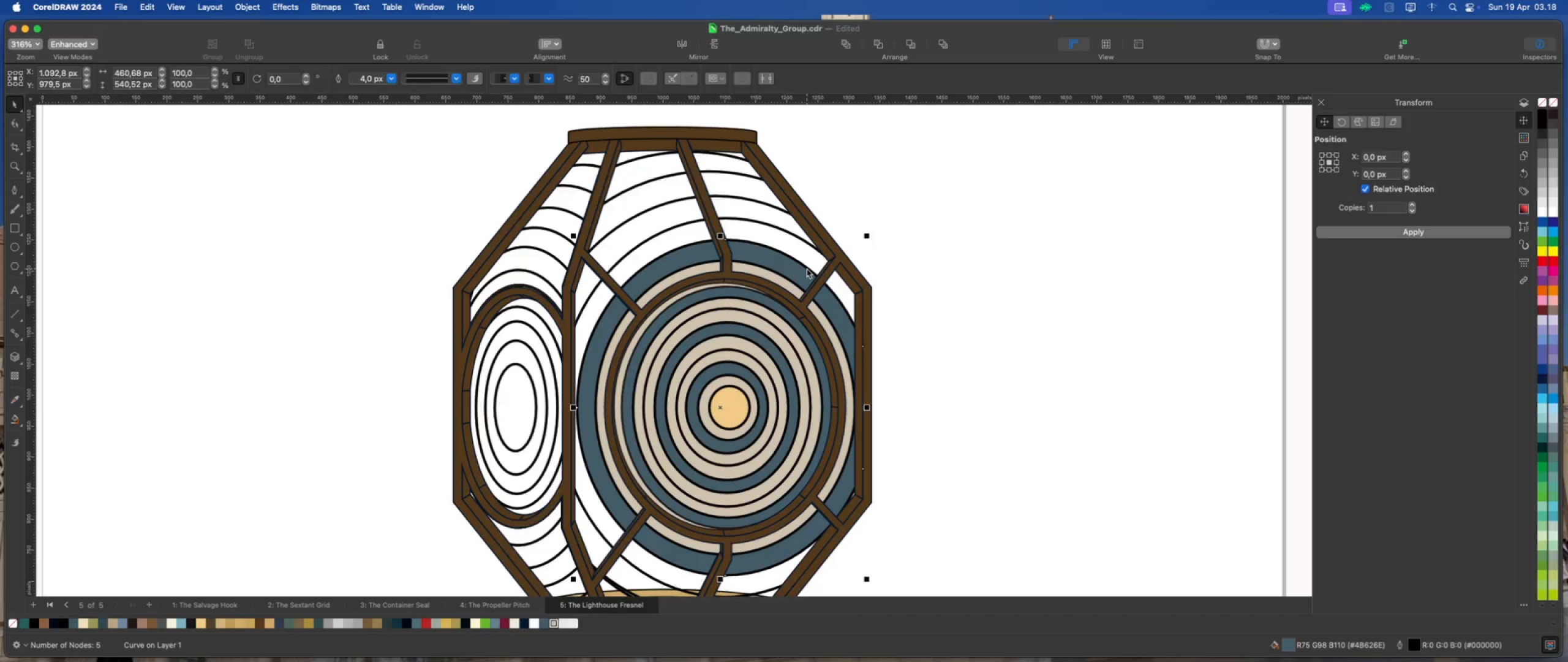 
right_click([807, 268])
 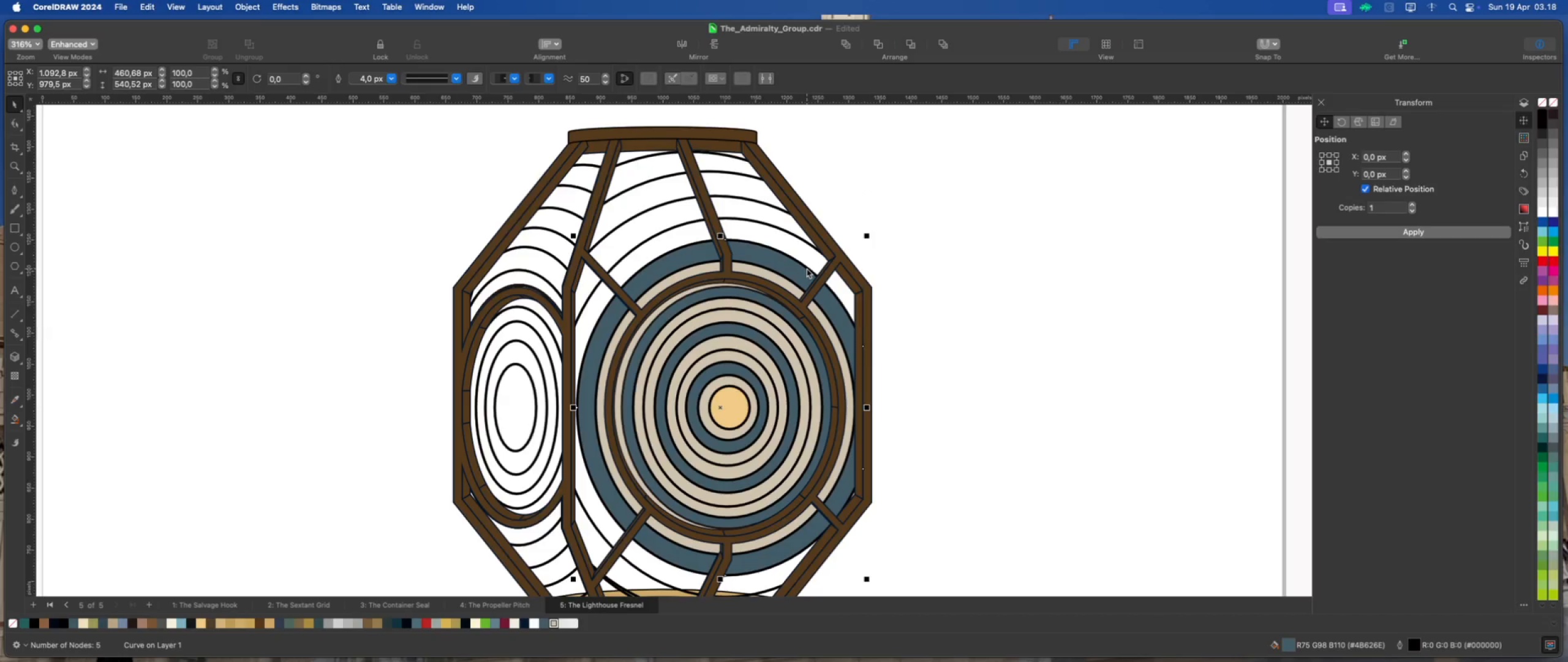 
right_click([807, 268])
 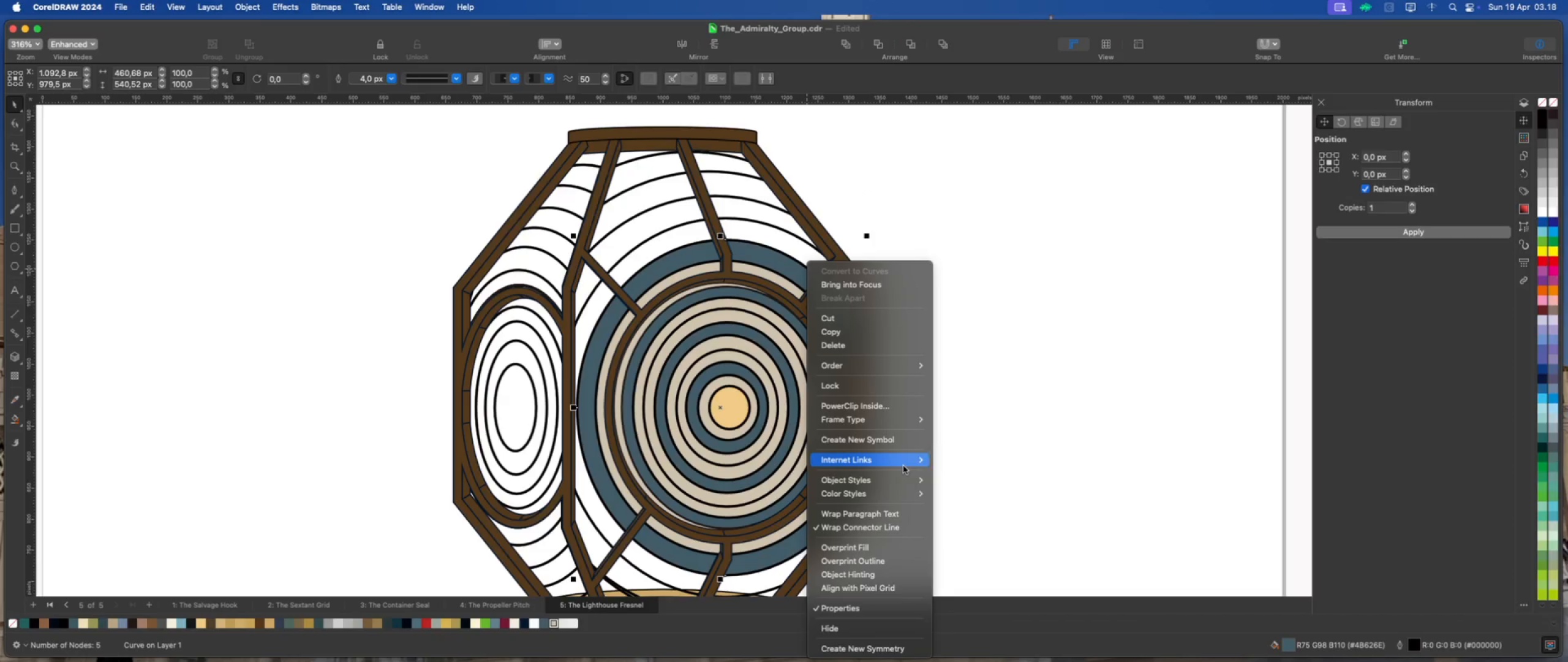 
mouse_move([907, 363])
 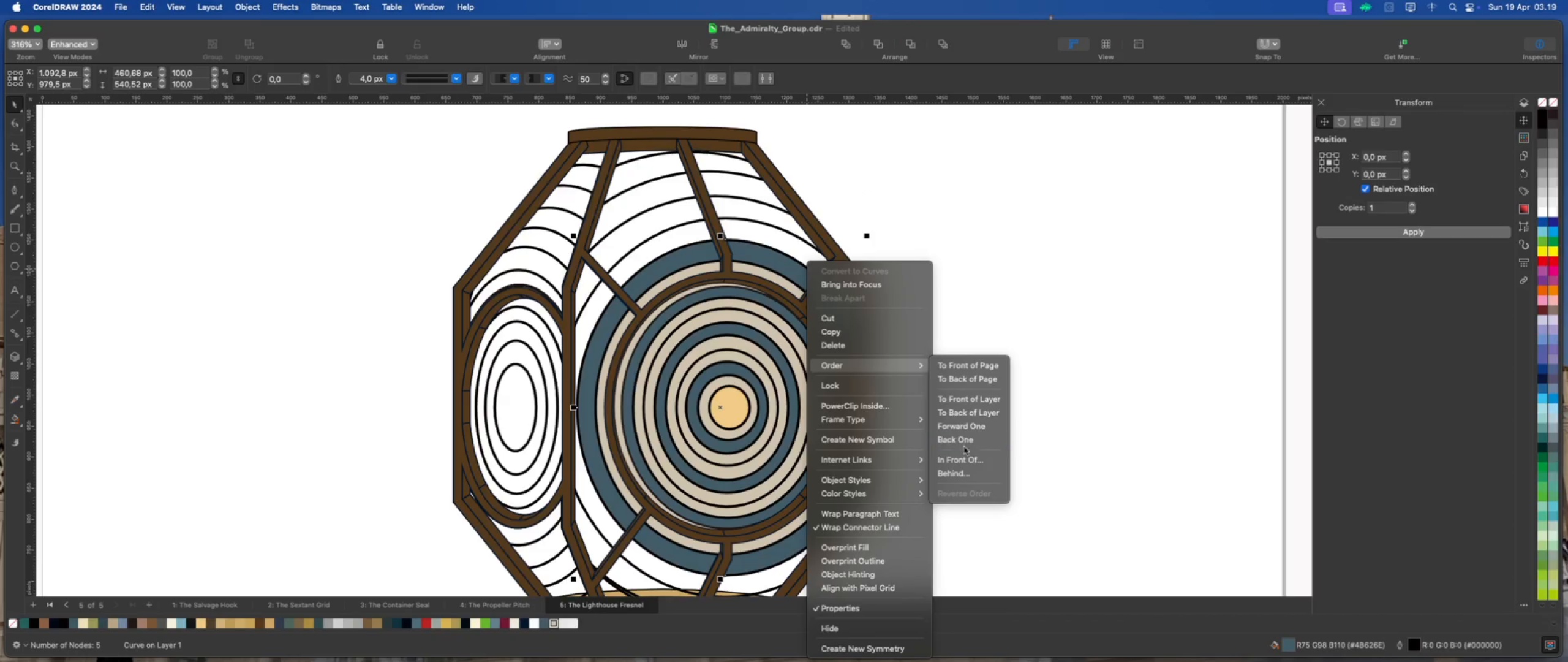 
left_click([967, 458])
 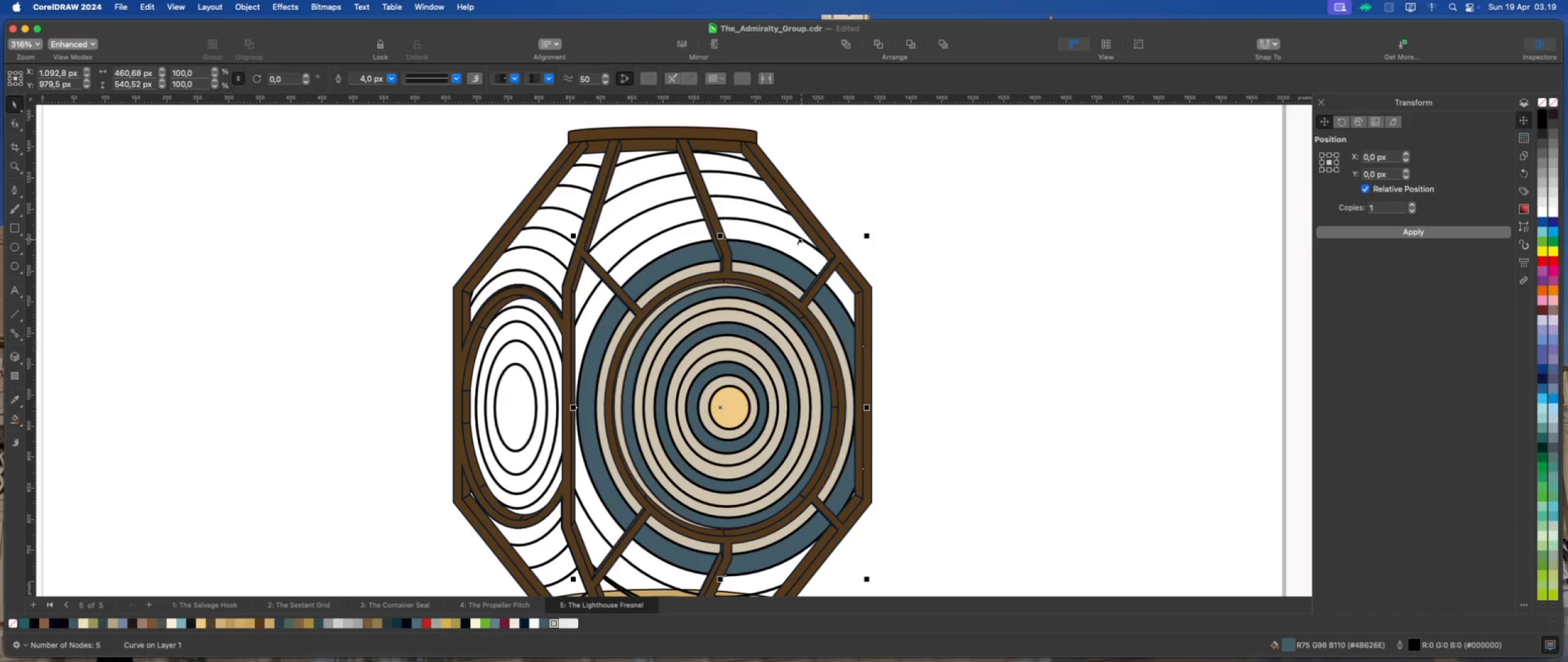 
left_click([796, 240])
 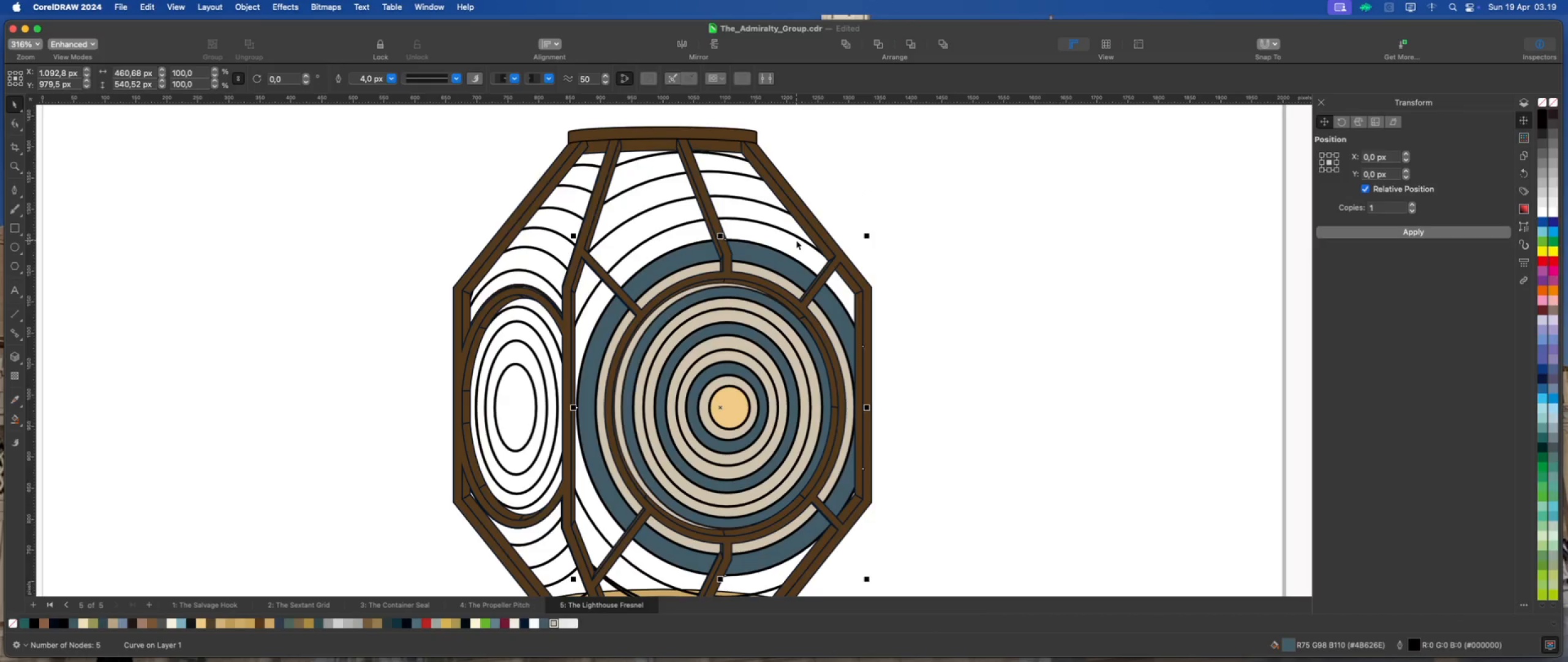 
left_click([796, 240])
 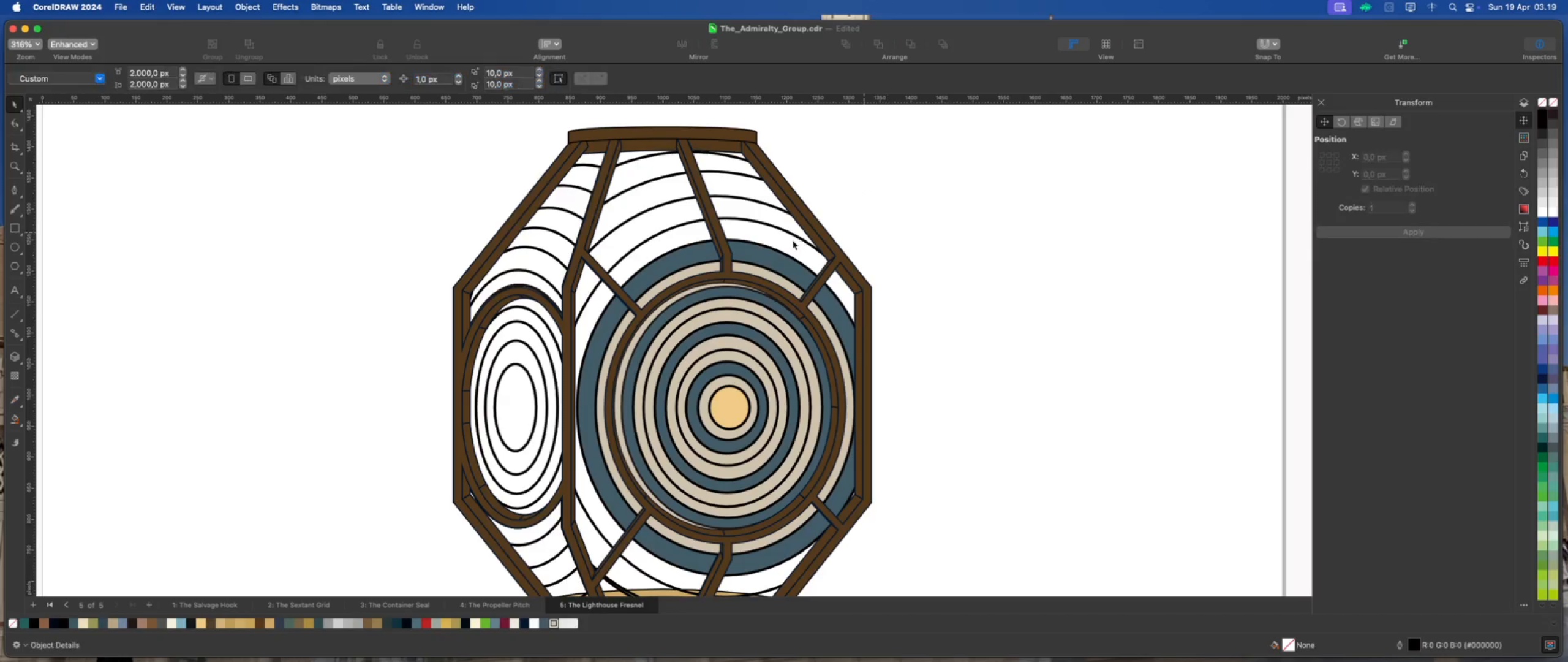 
left_click([793, 237])
 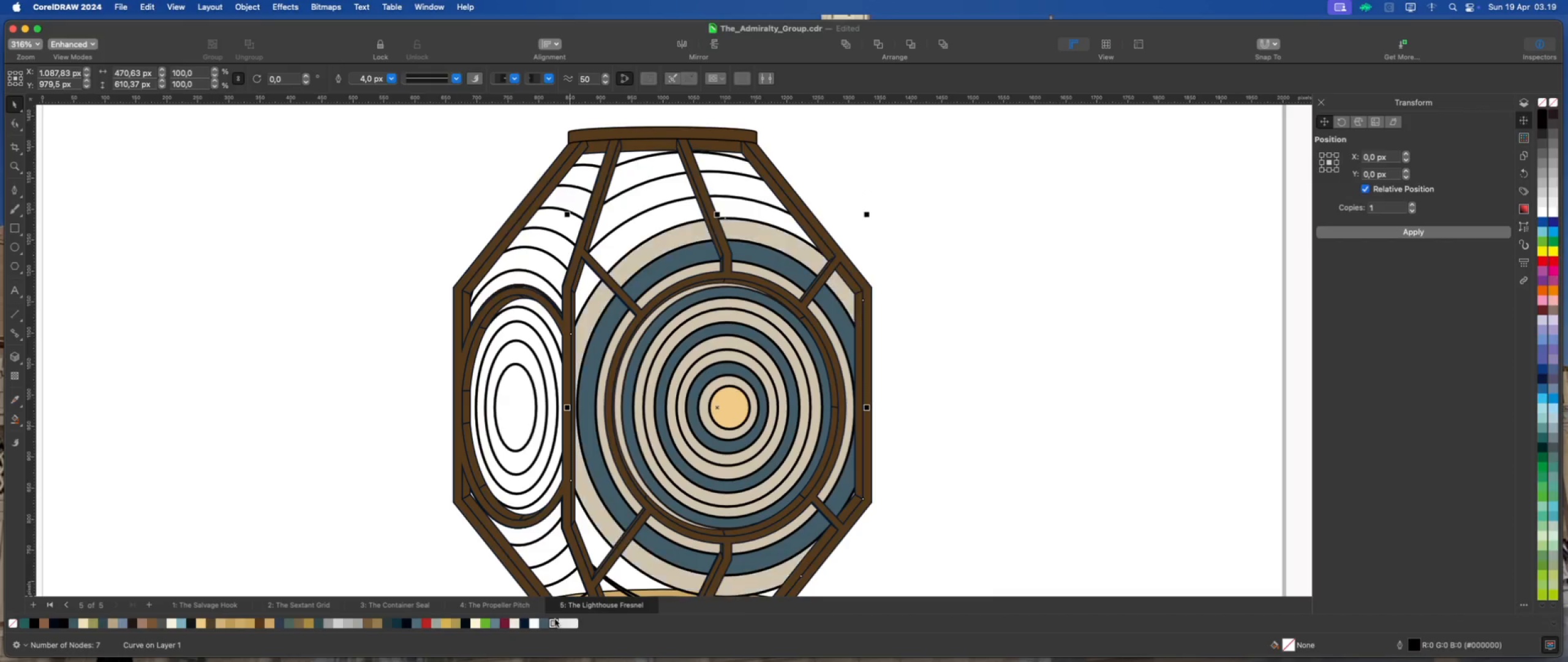 
left_click([961, 323])
 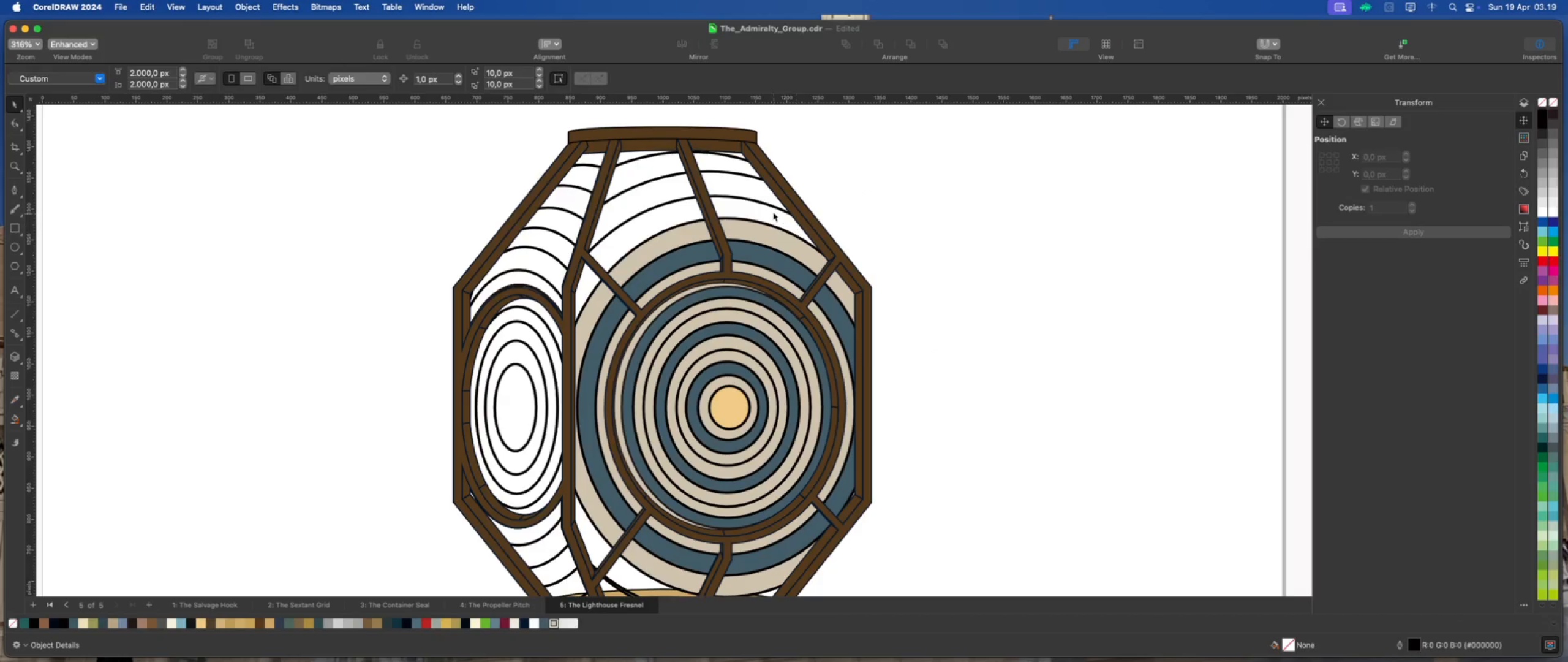 
left_click([771, 207])
 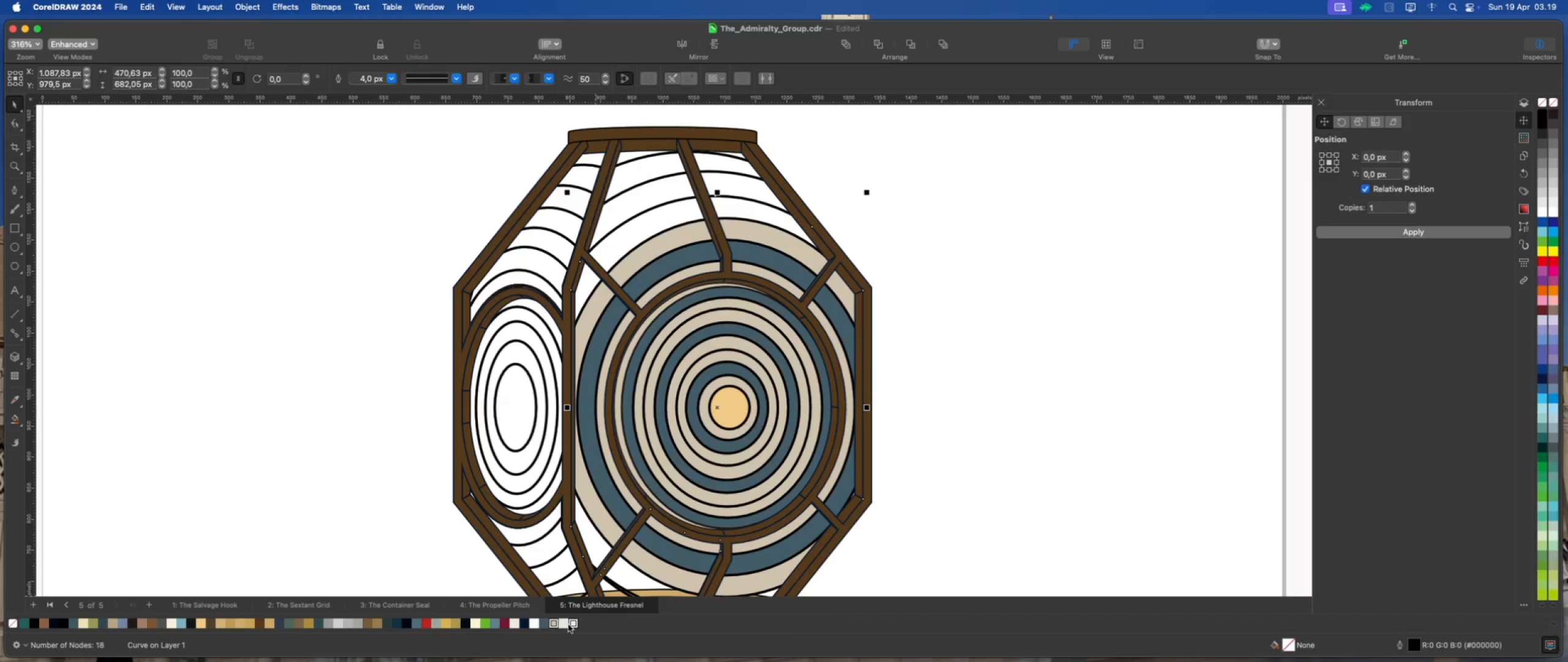 
left_click([553, 622])
 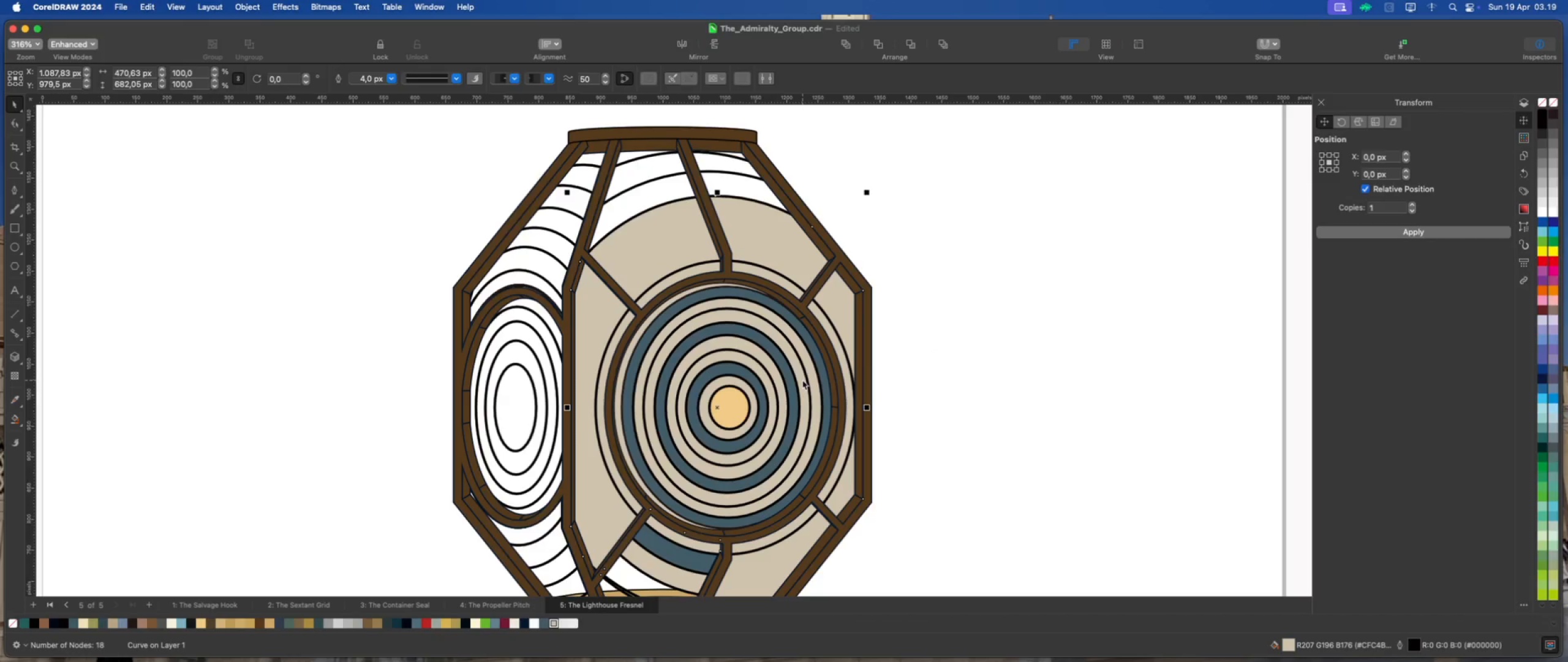 
key(Meta+Z)
 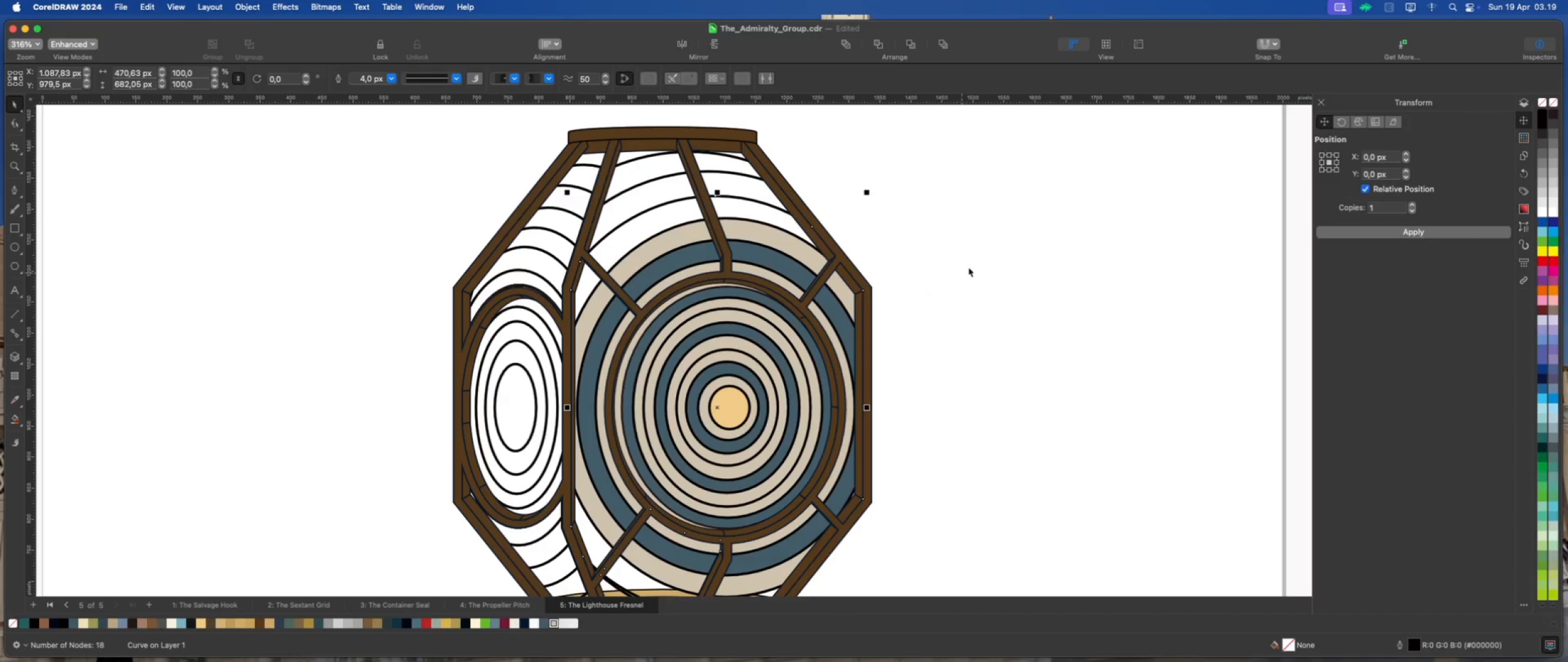 
left_click([968, 267])
 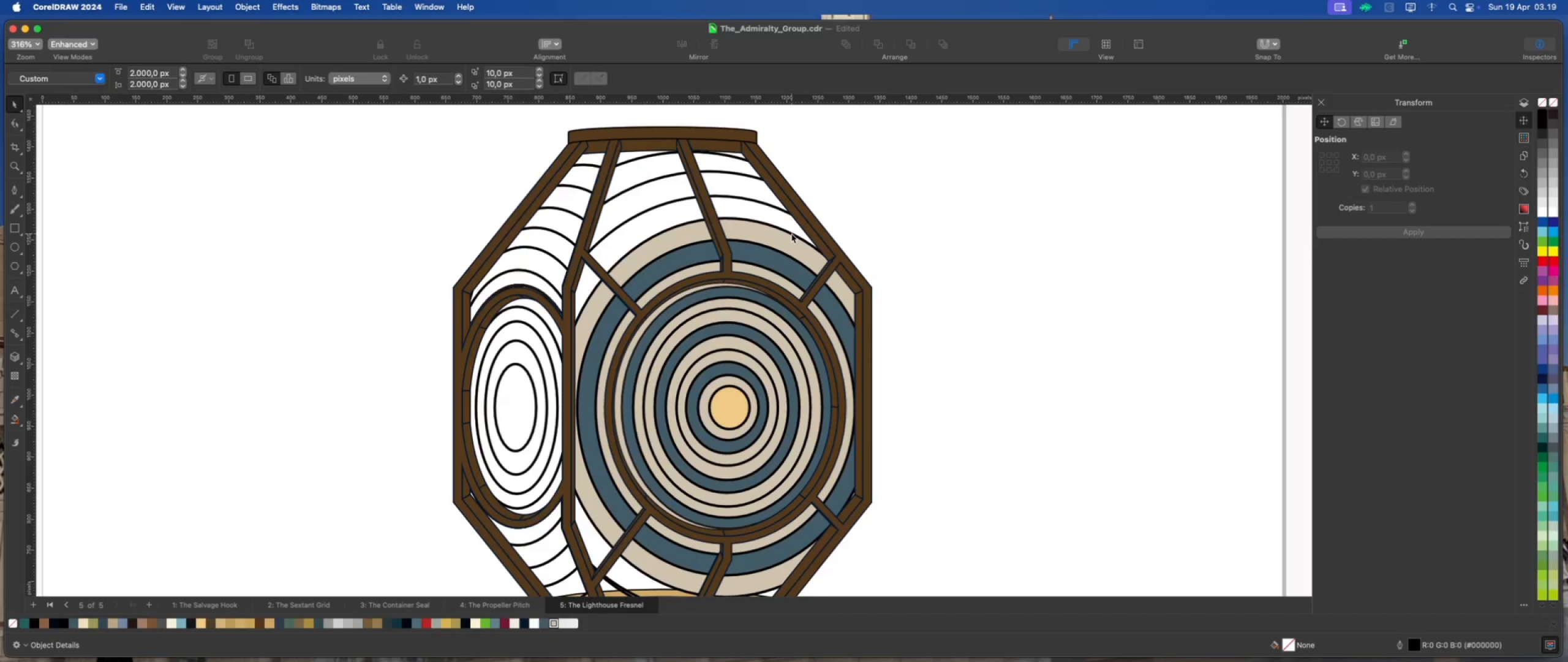 
left_click([791, 234])
 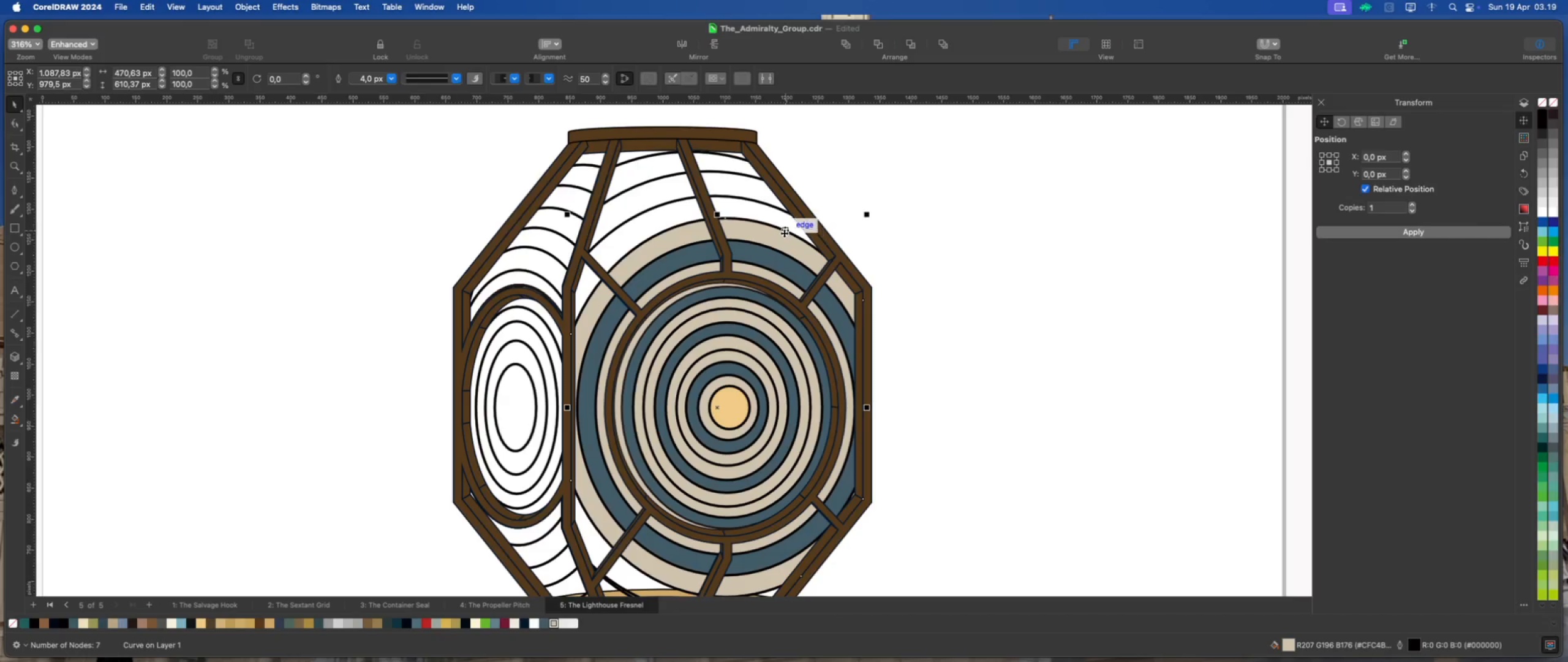 
right_click([784, 233])
 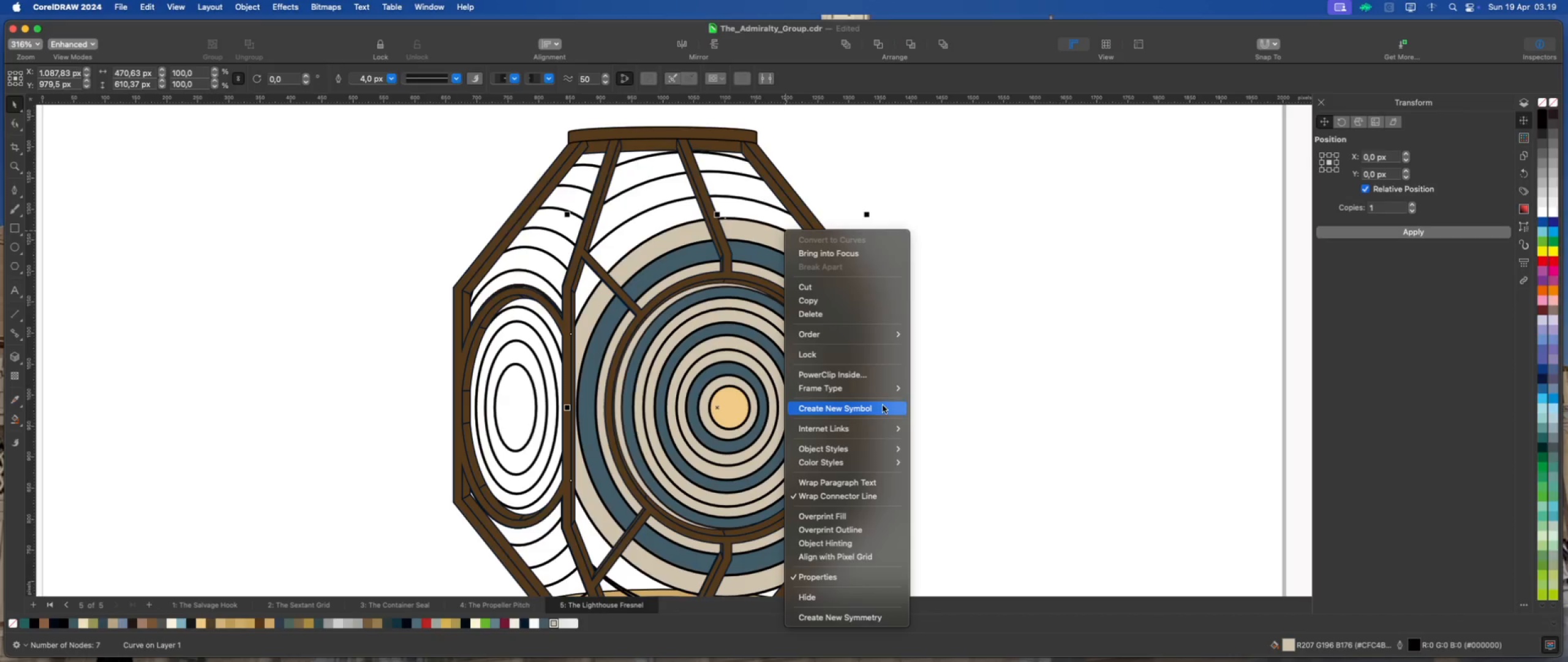 
mouse_move([885, 436])
 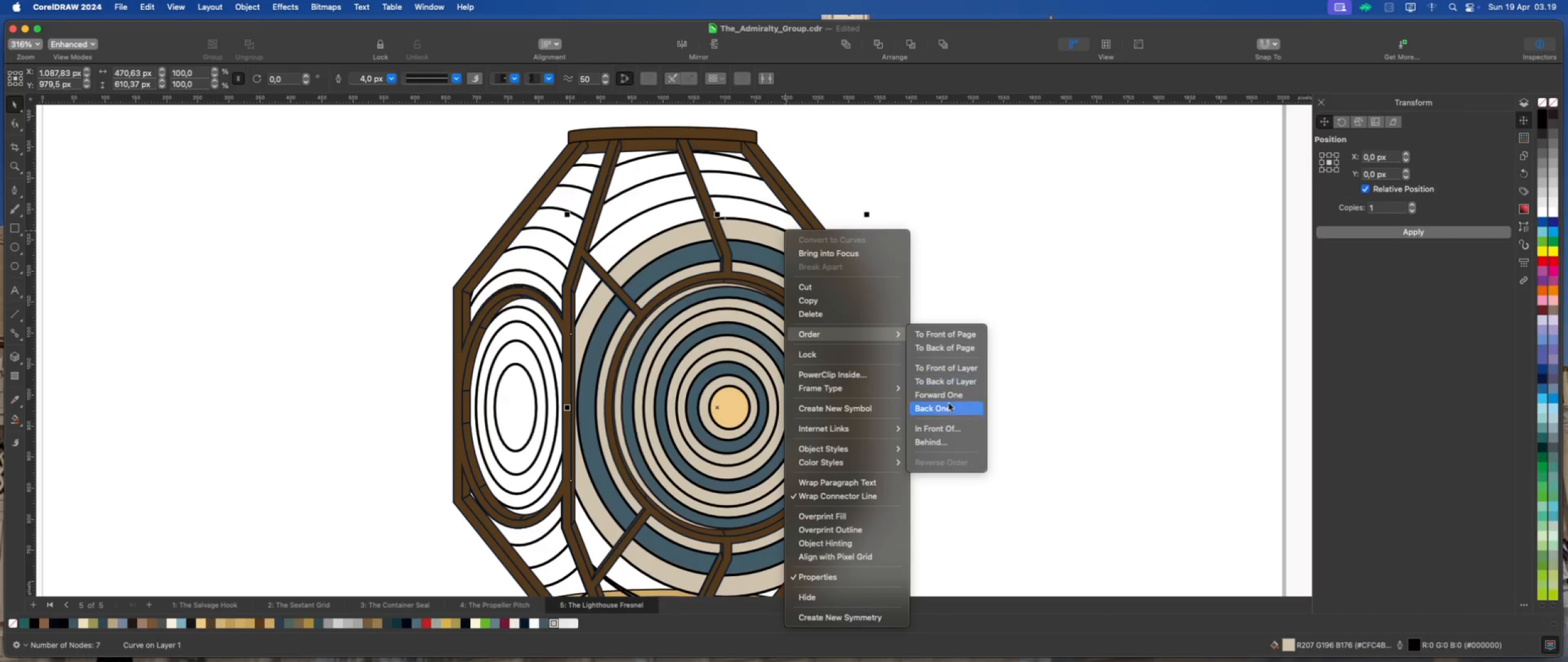 
left_click([949, 429])
 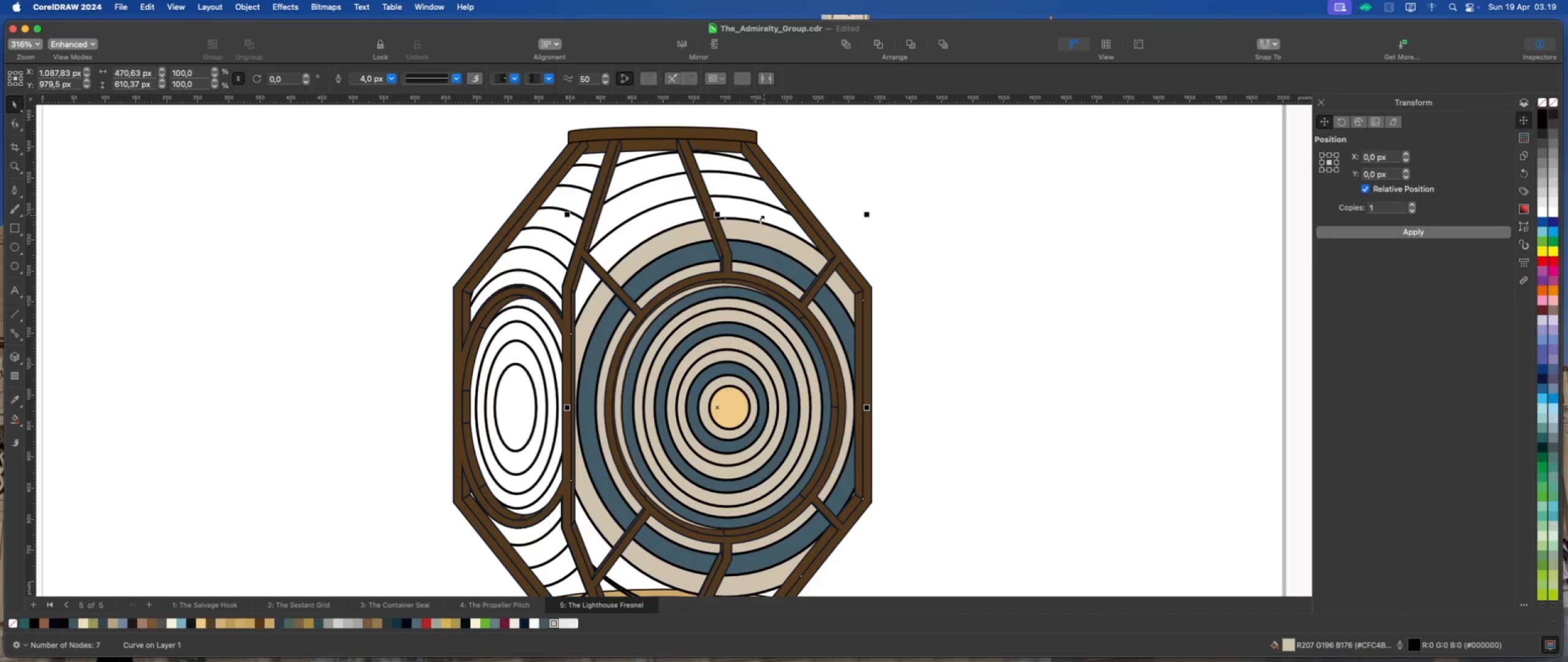 
left_click([766, 213])
 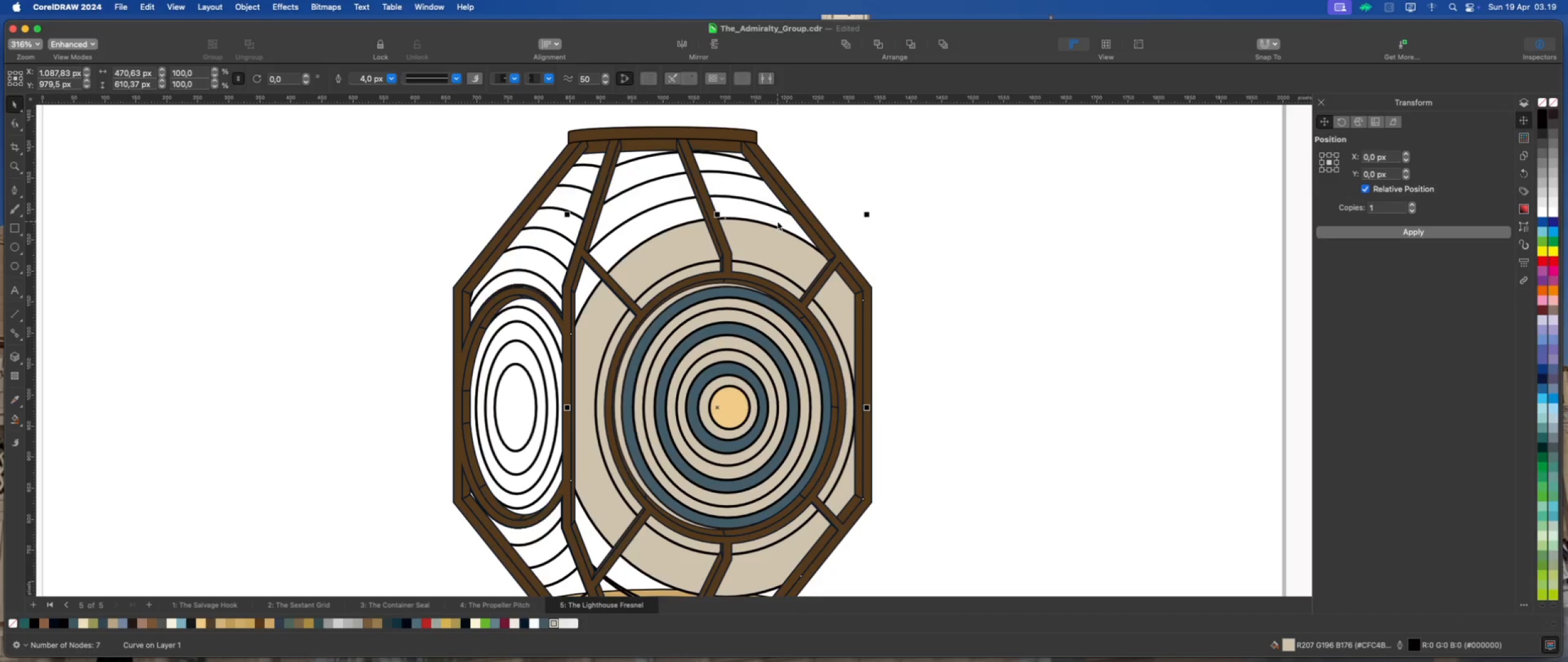 
key(Meta+Z)
 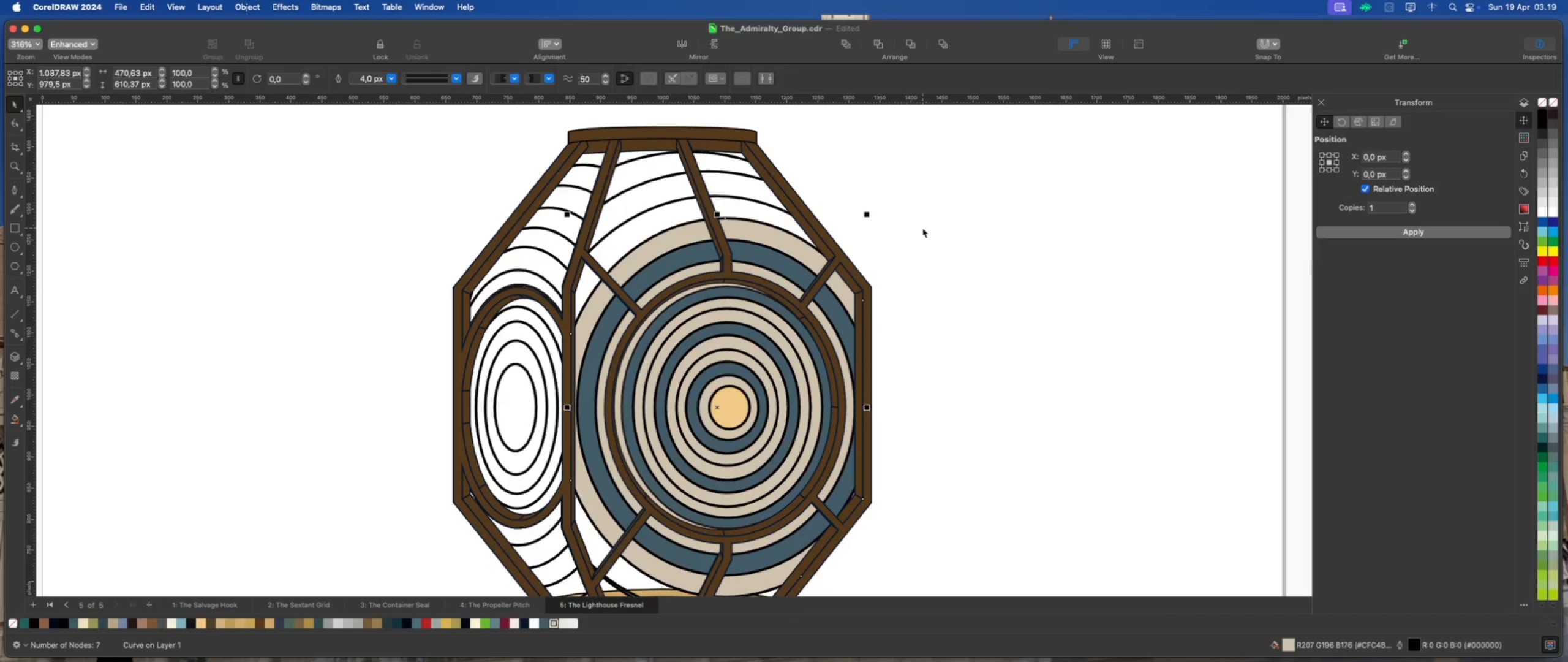 
left_click([922, 228])
 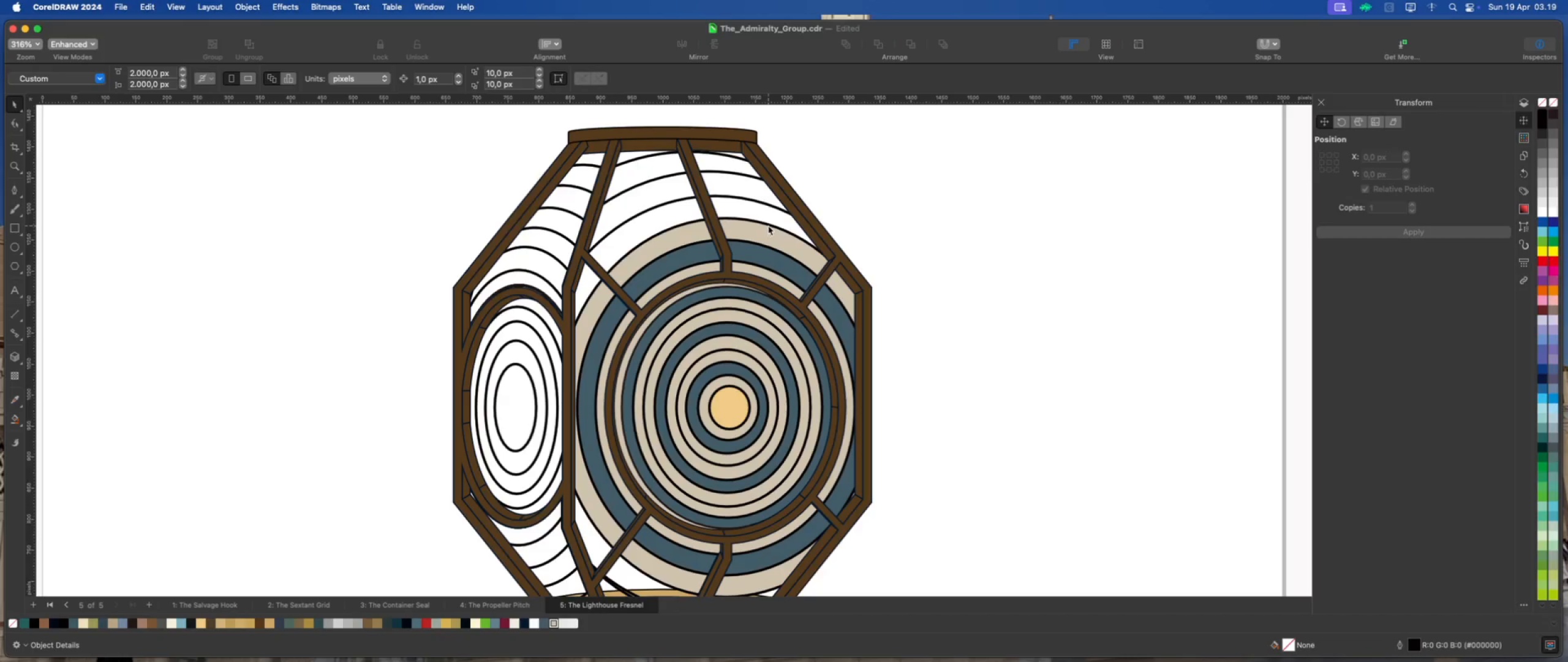 
left_click([768, 226])
 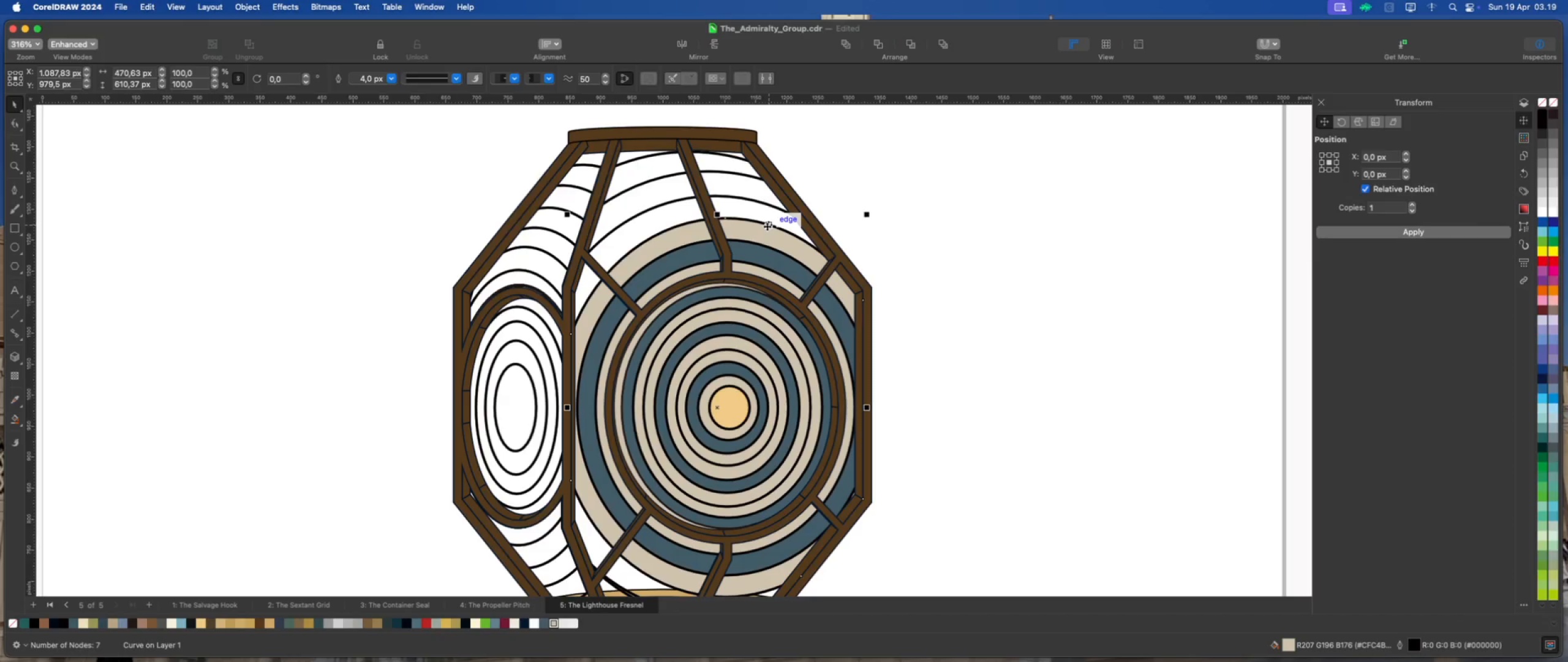 
right_click([766, 227])
 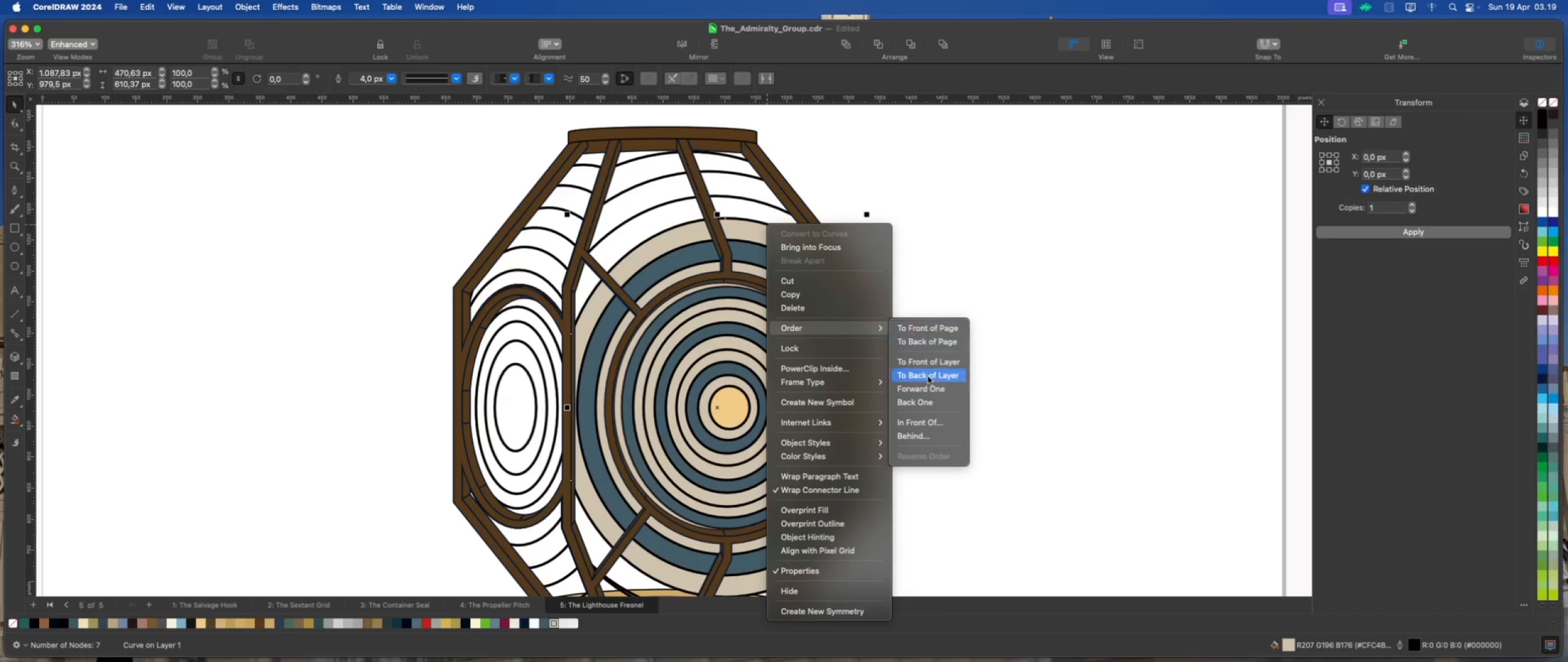 
left_click([930, 420])
 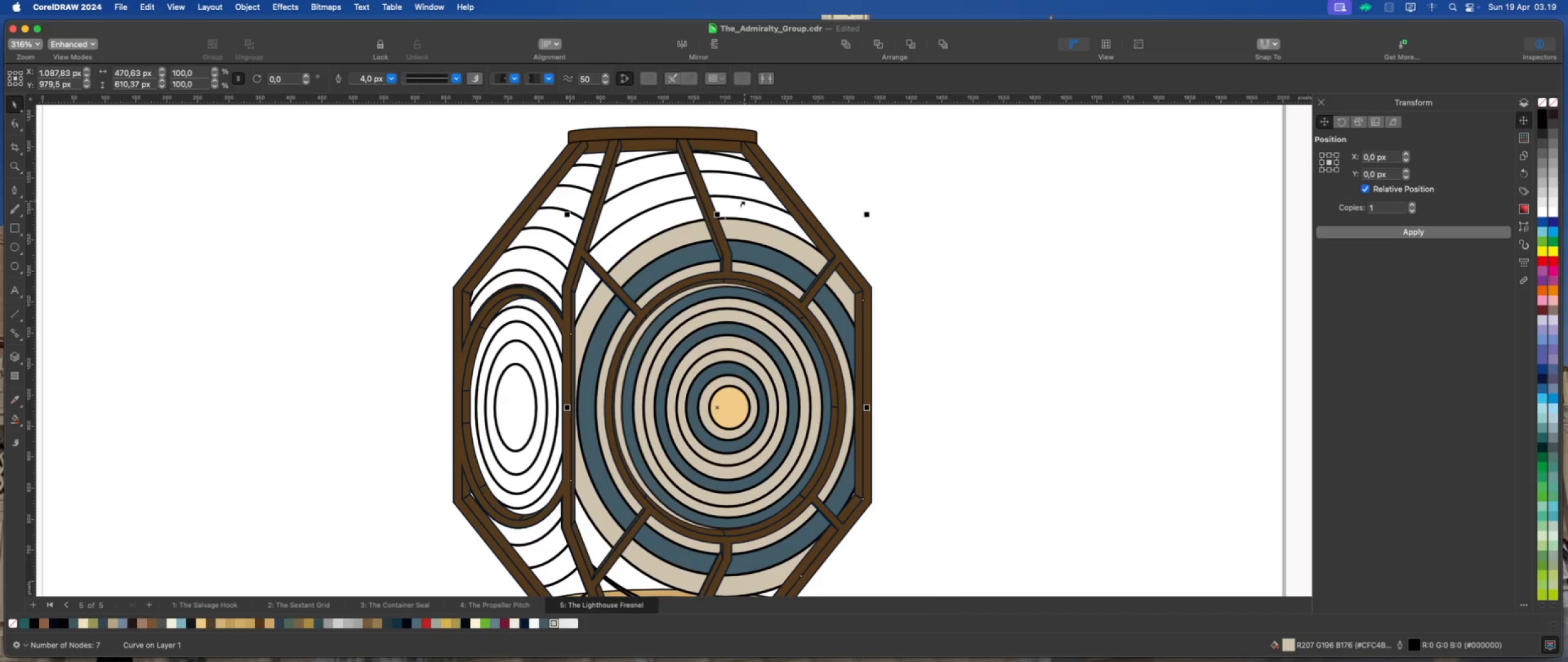 
left_click([744, 202])
 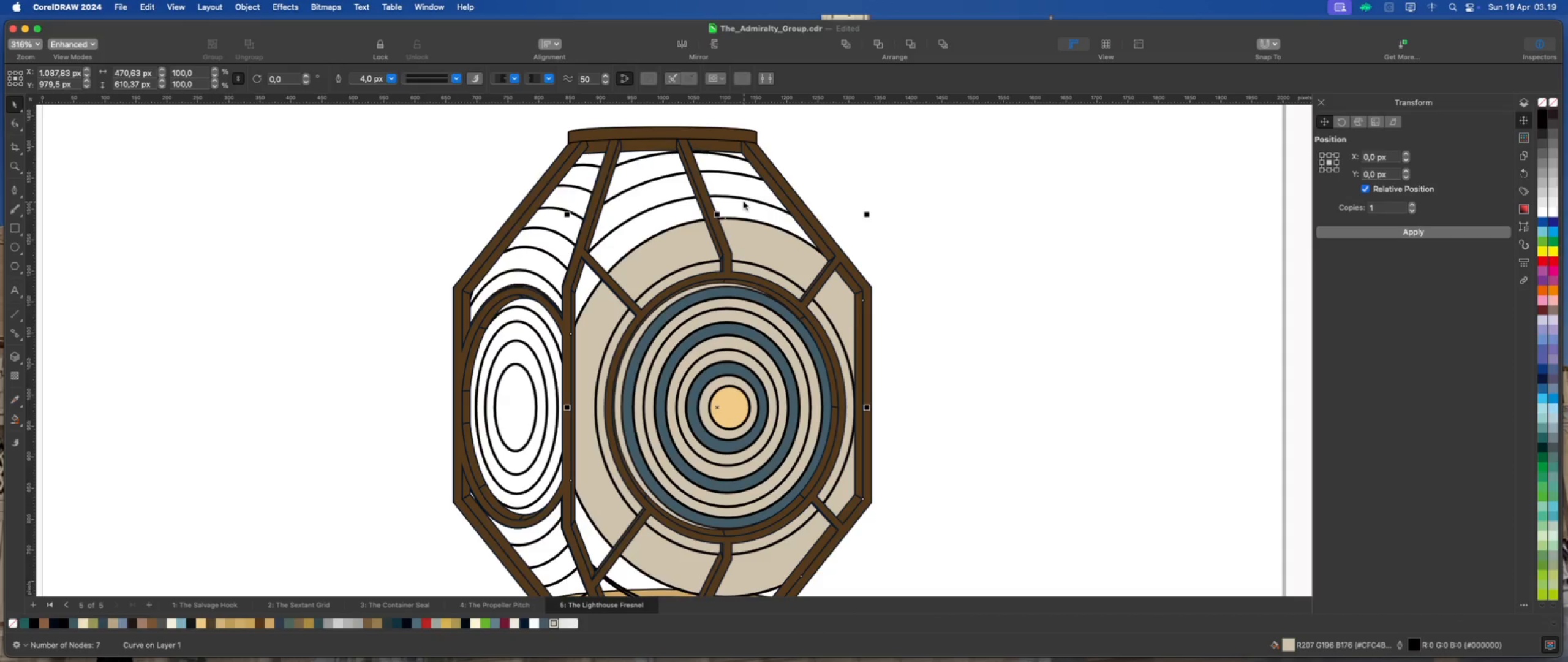 
key(Meta+Z)
 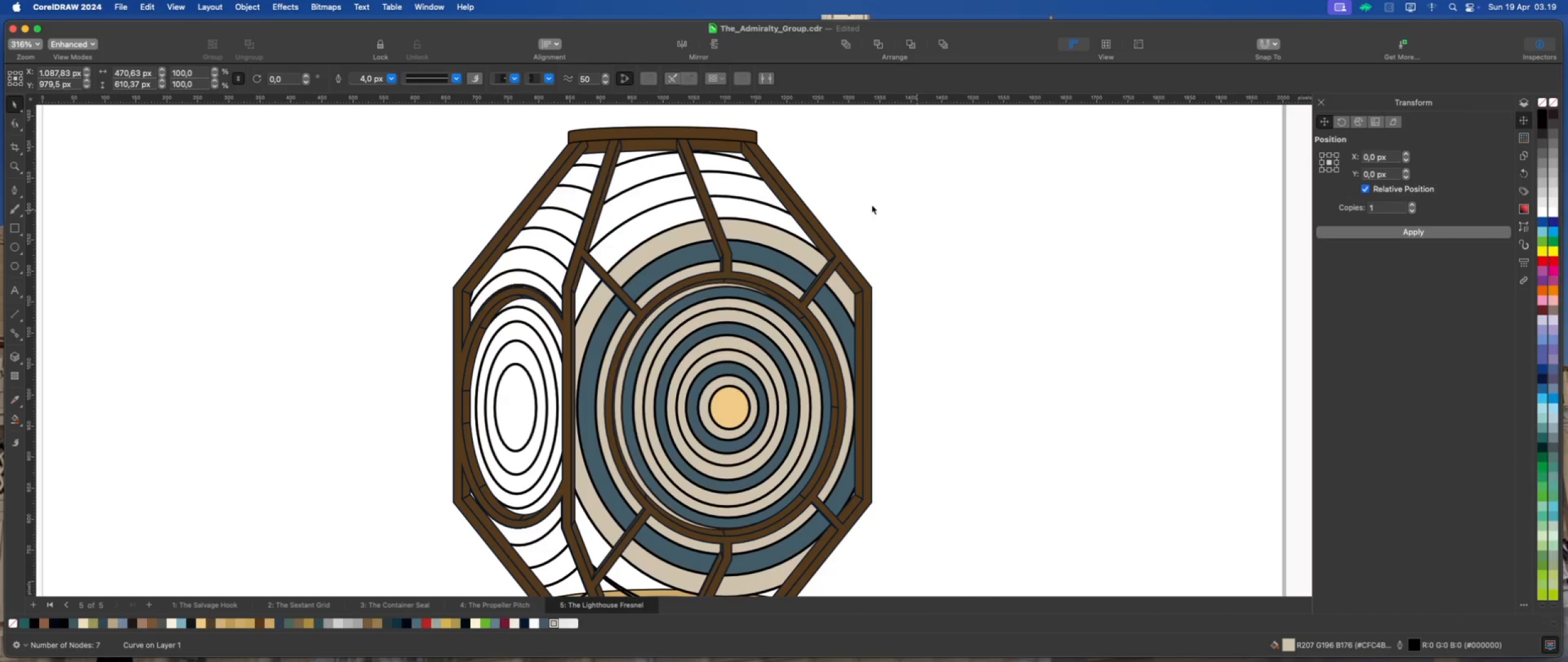 
left_click([756, 200])
 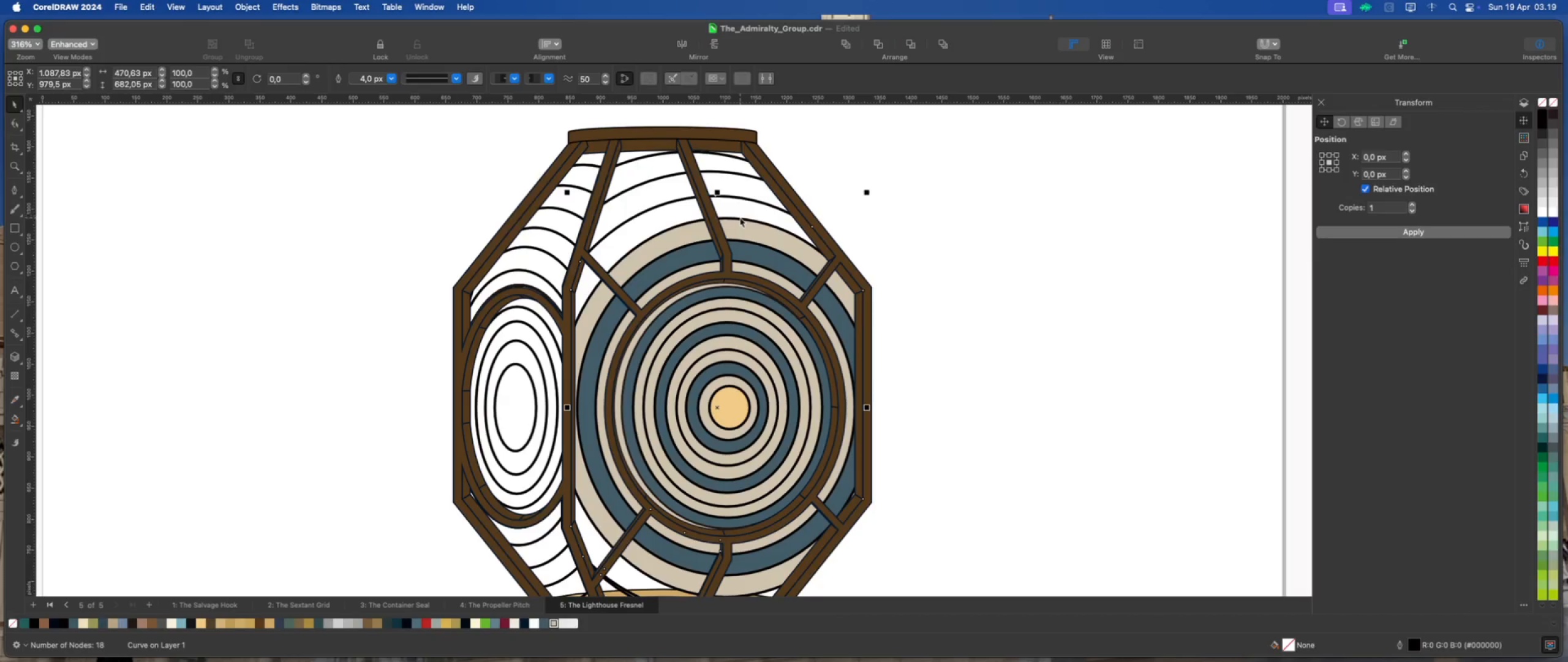 
left_click([741, 219])
 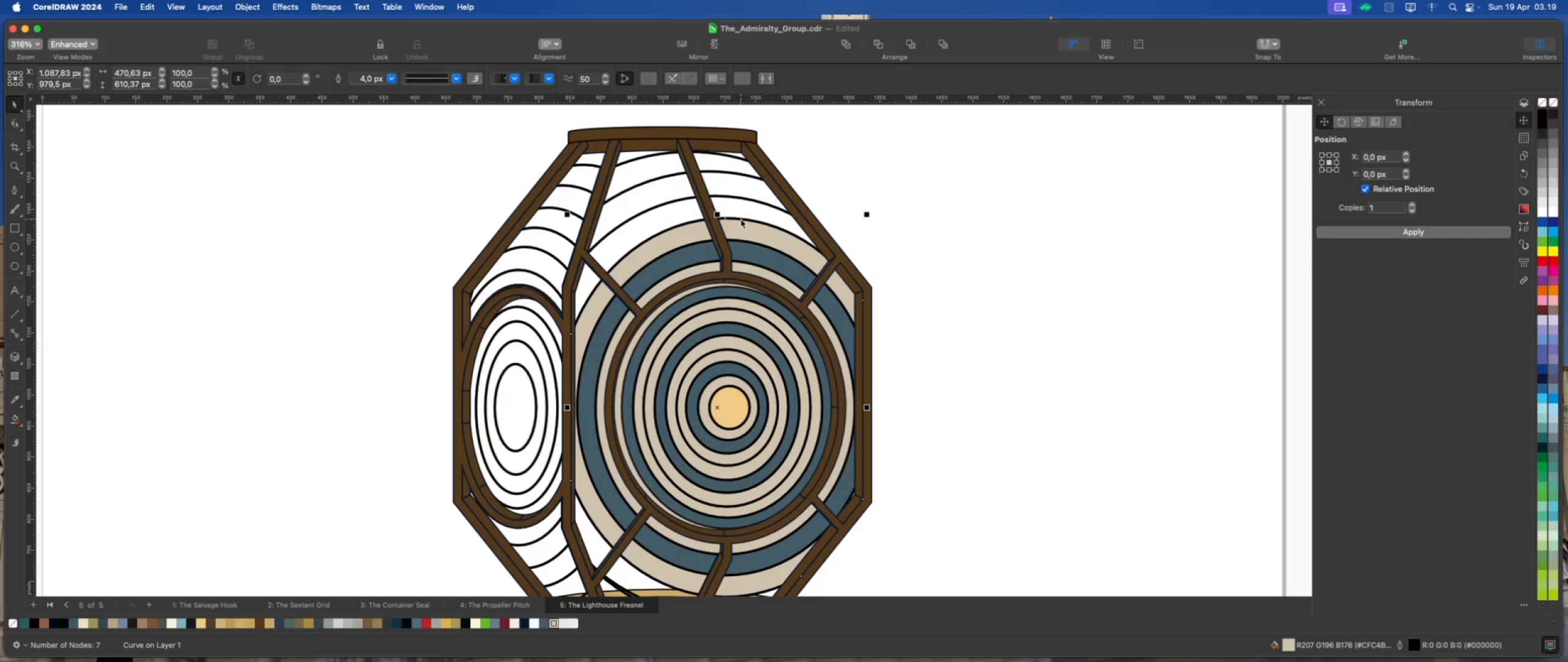 
right_click([741, 219])
 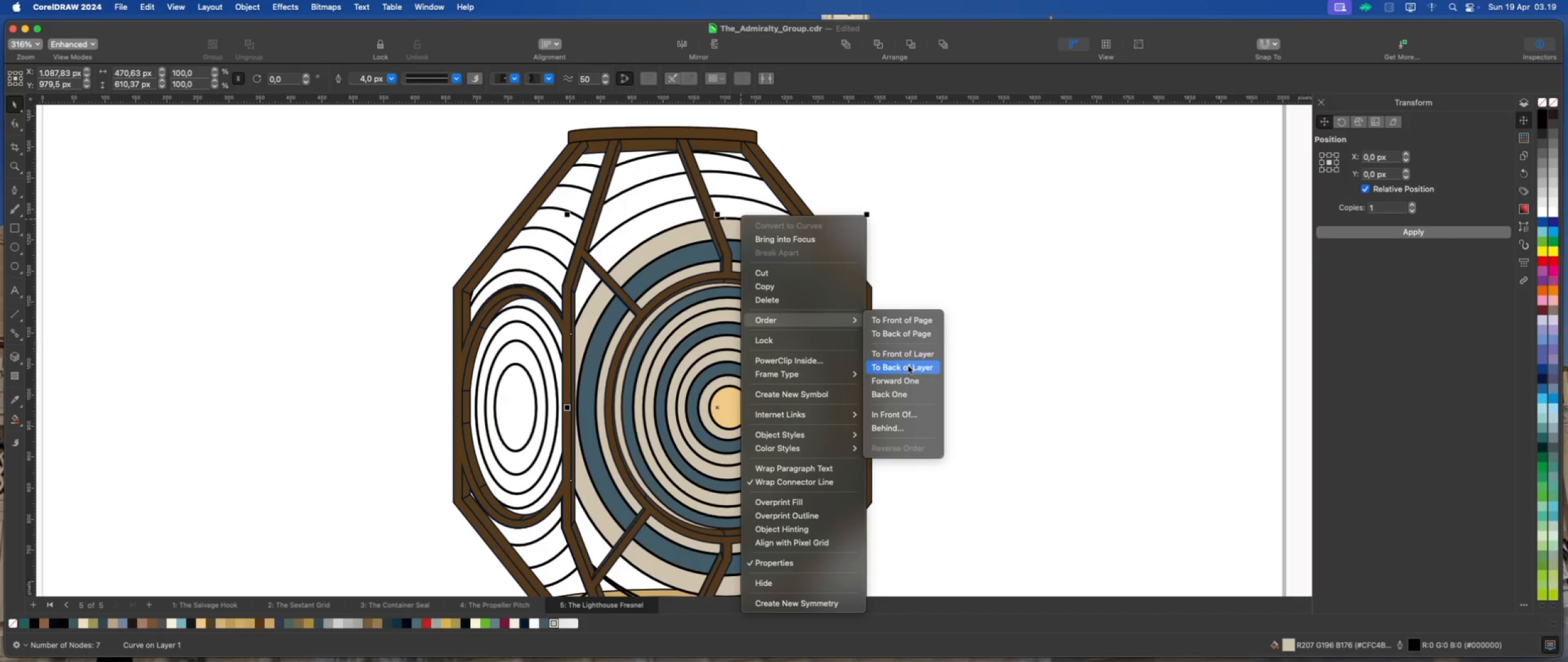 
left_click([904, 411])
 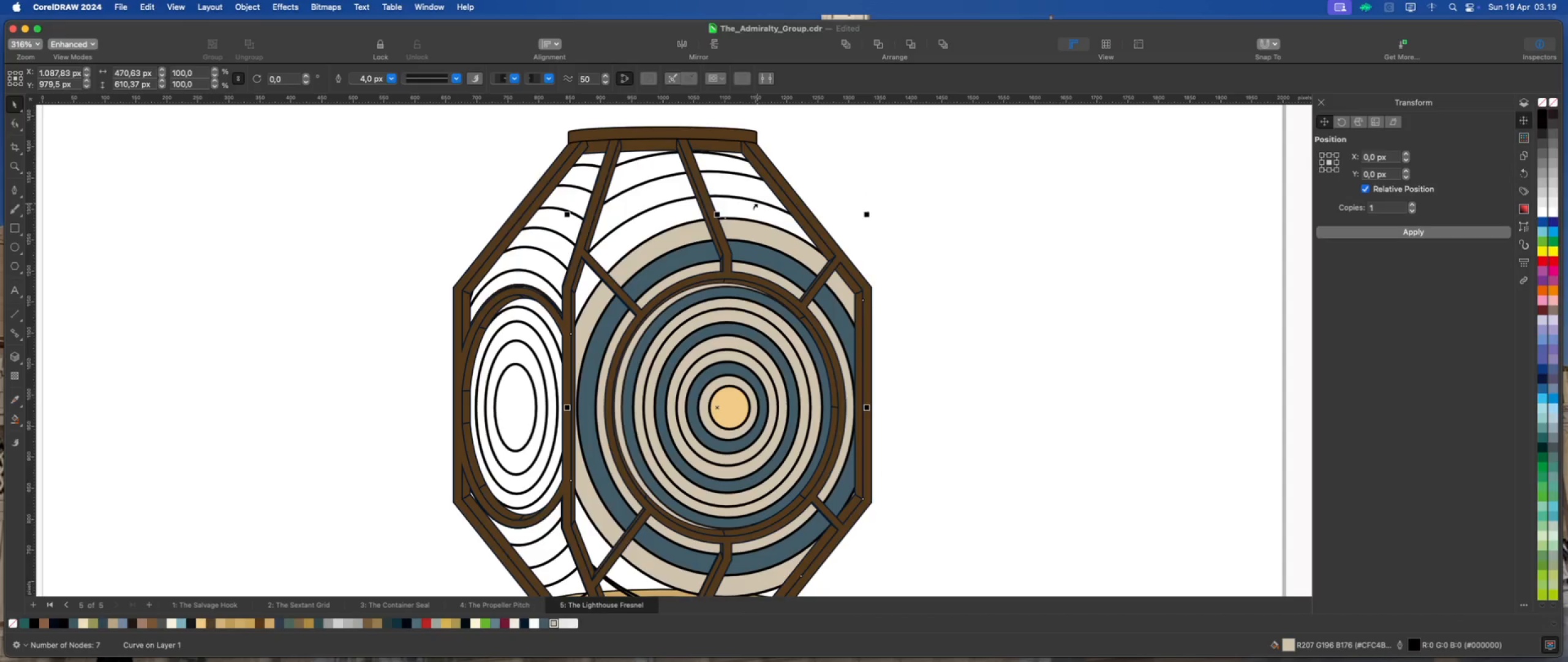 
left_click([757, 202])
 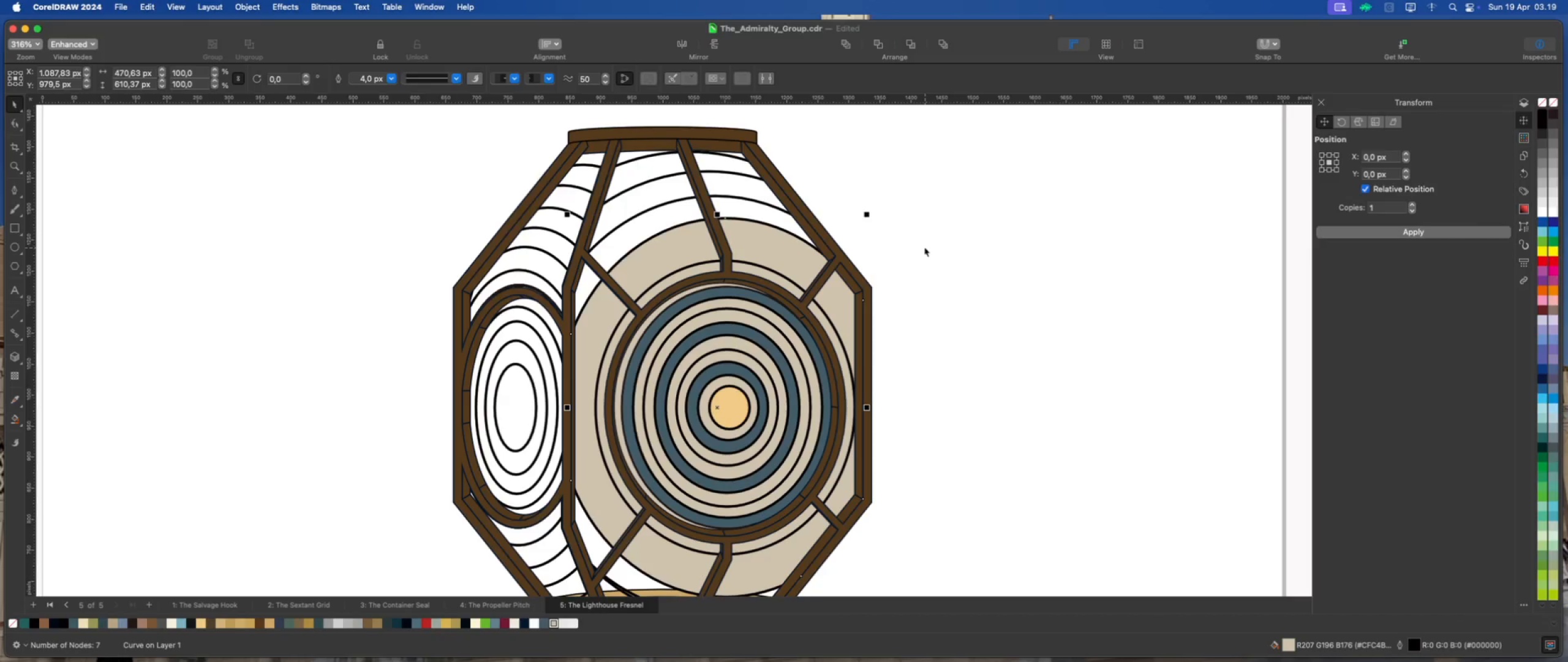 
right_click([776, 234])
 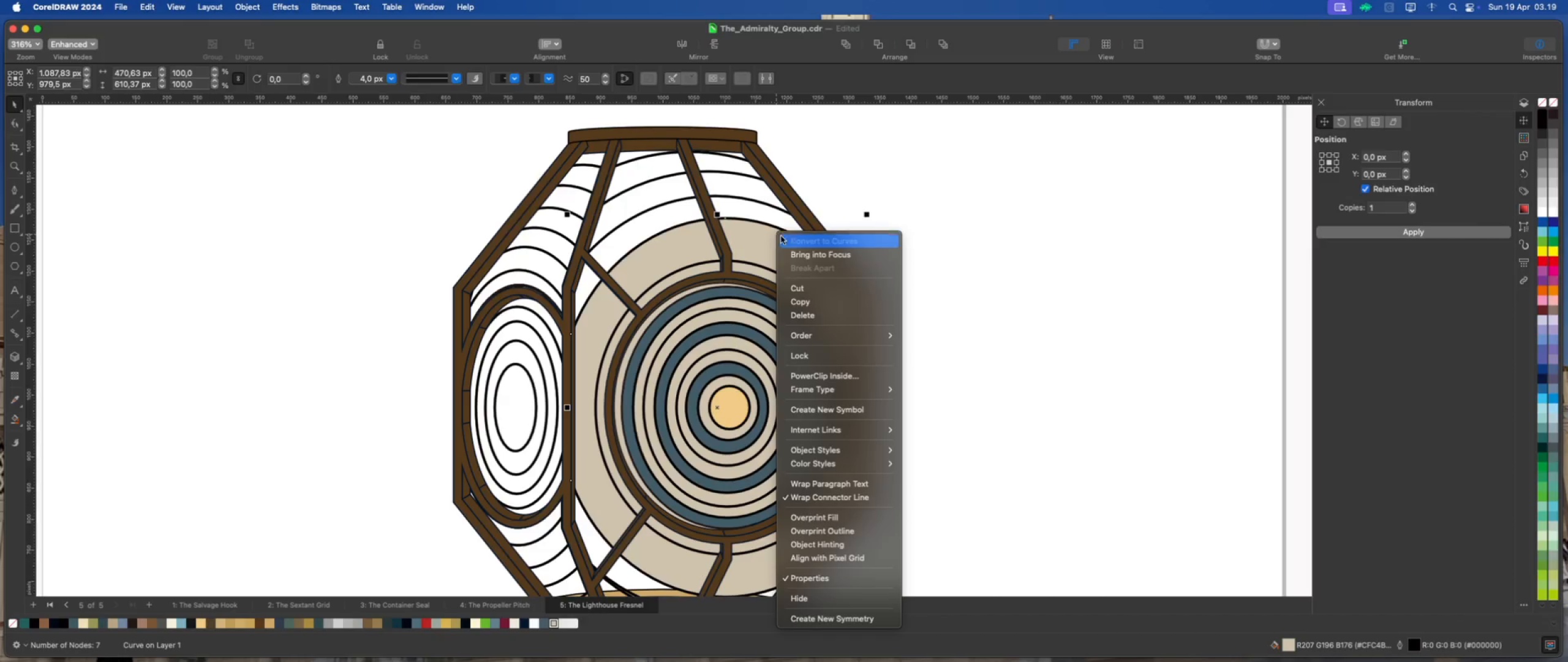 
mouse_move([874, 336])
 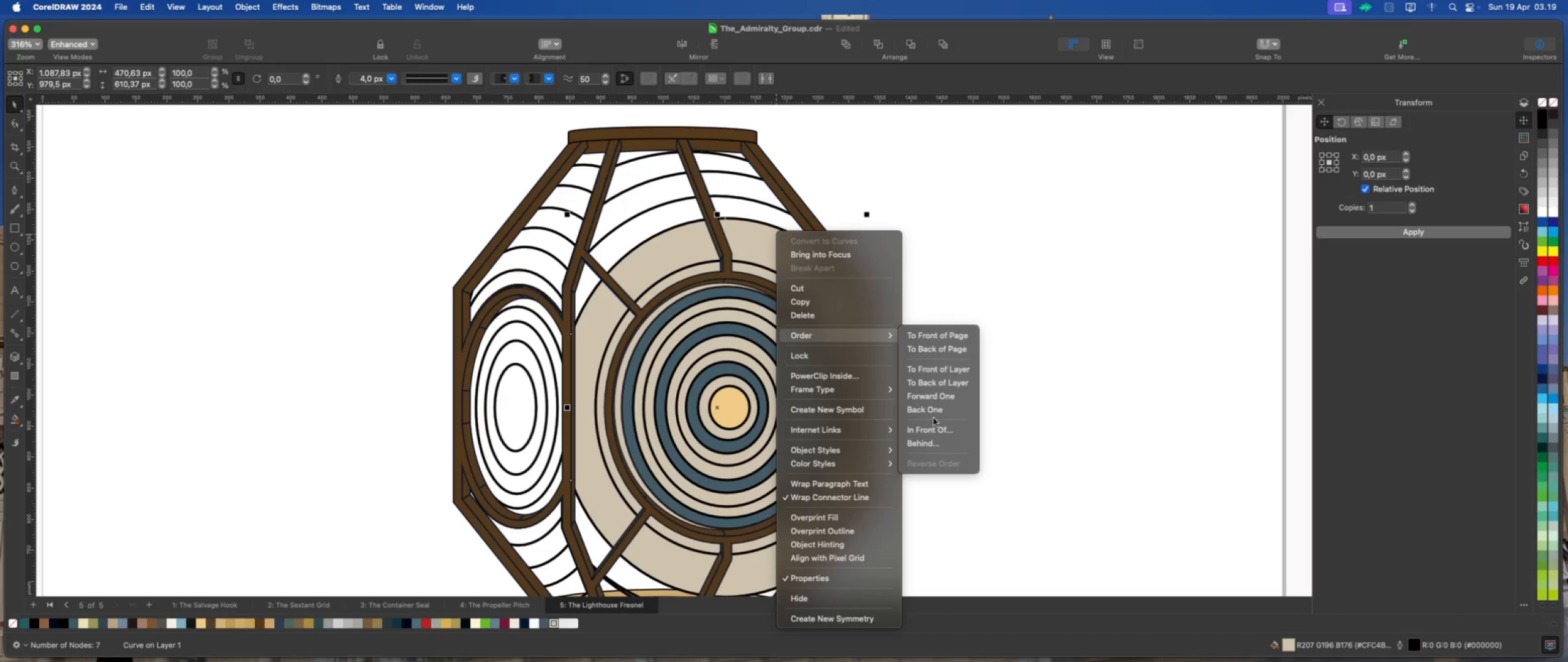 
left_click([937, 412])
 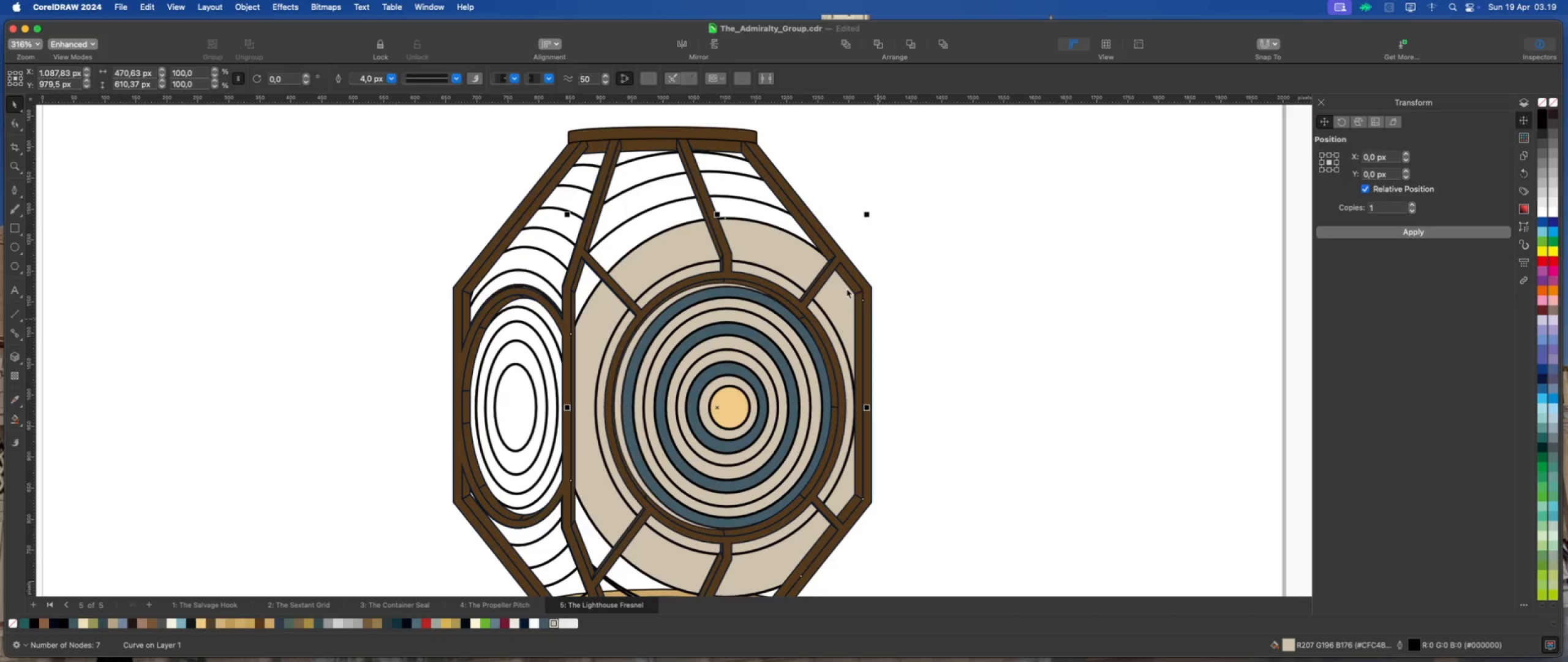 
right_click([788, 248])
 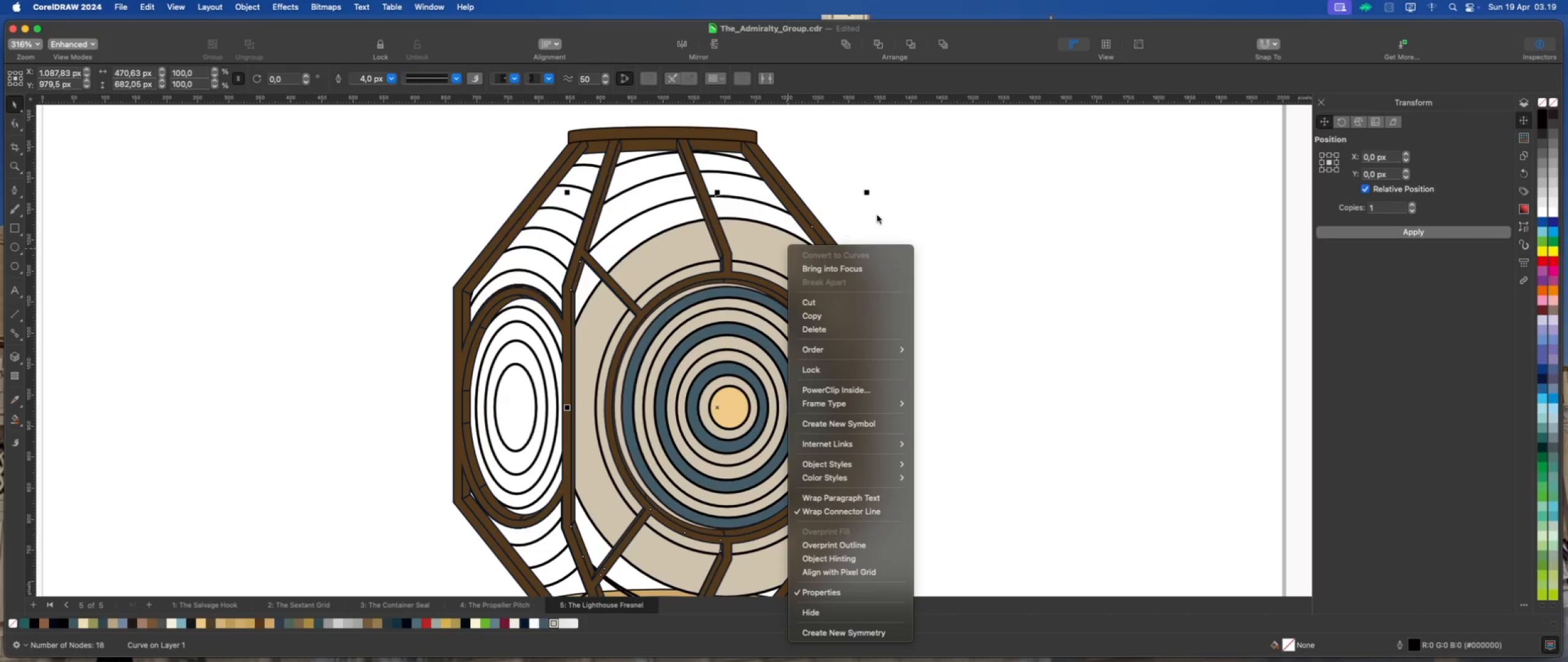 
left_click([897, 208])
 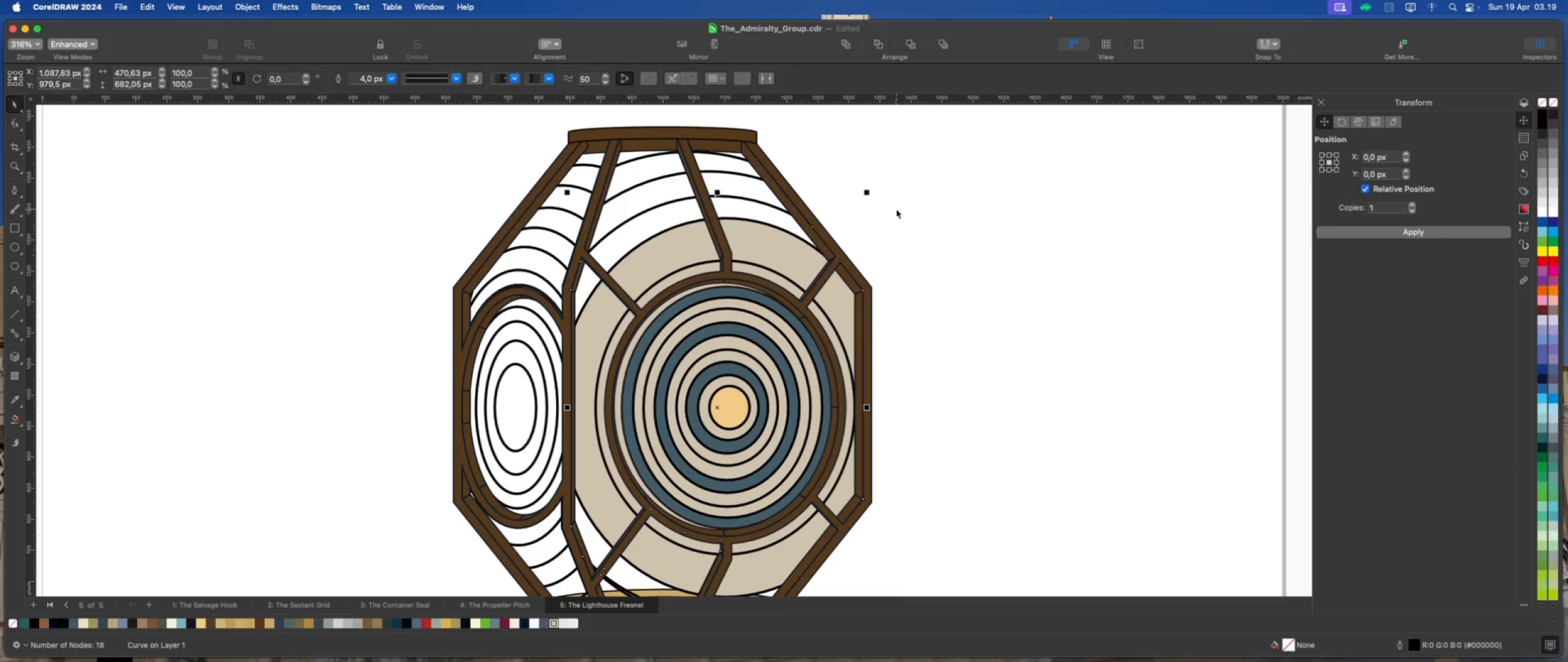 
key(Meta+Z)
 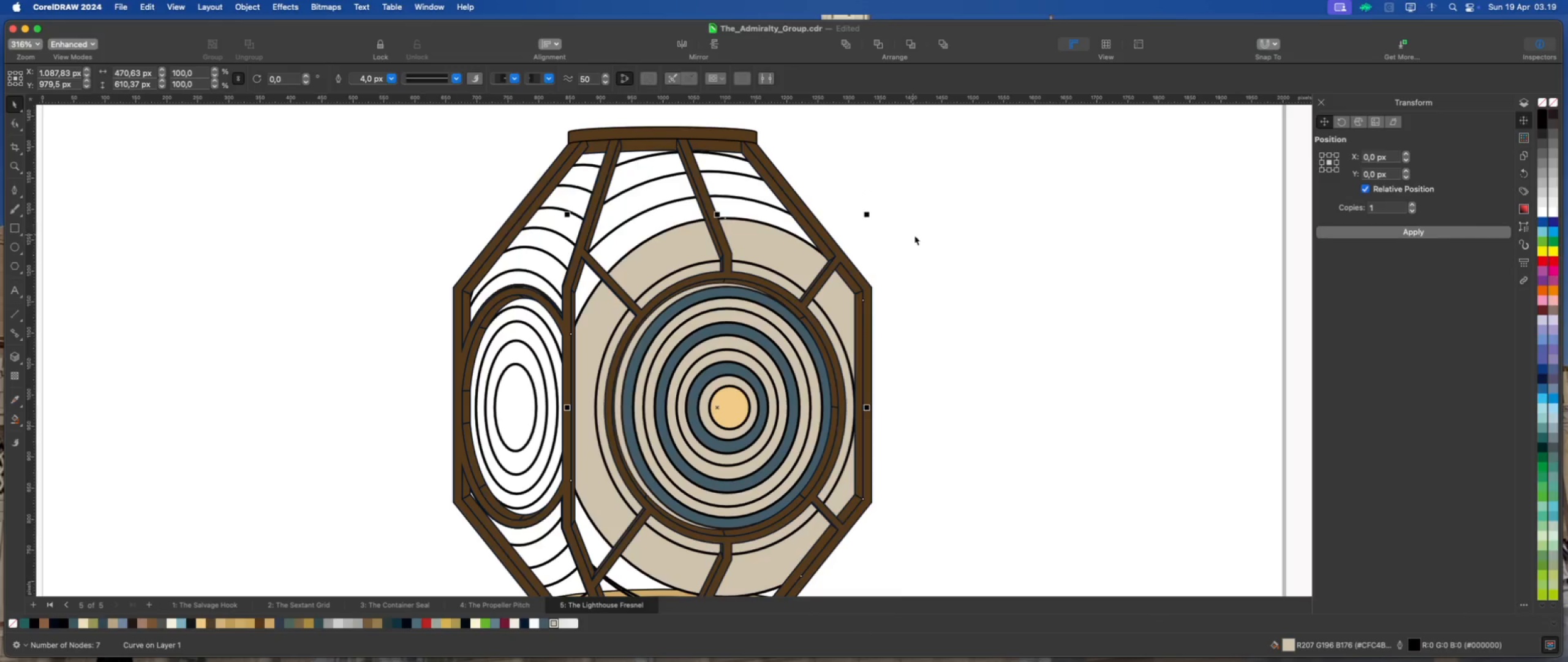 
key(Meta+Z)
 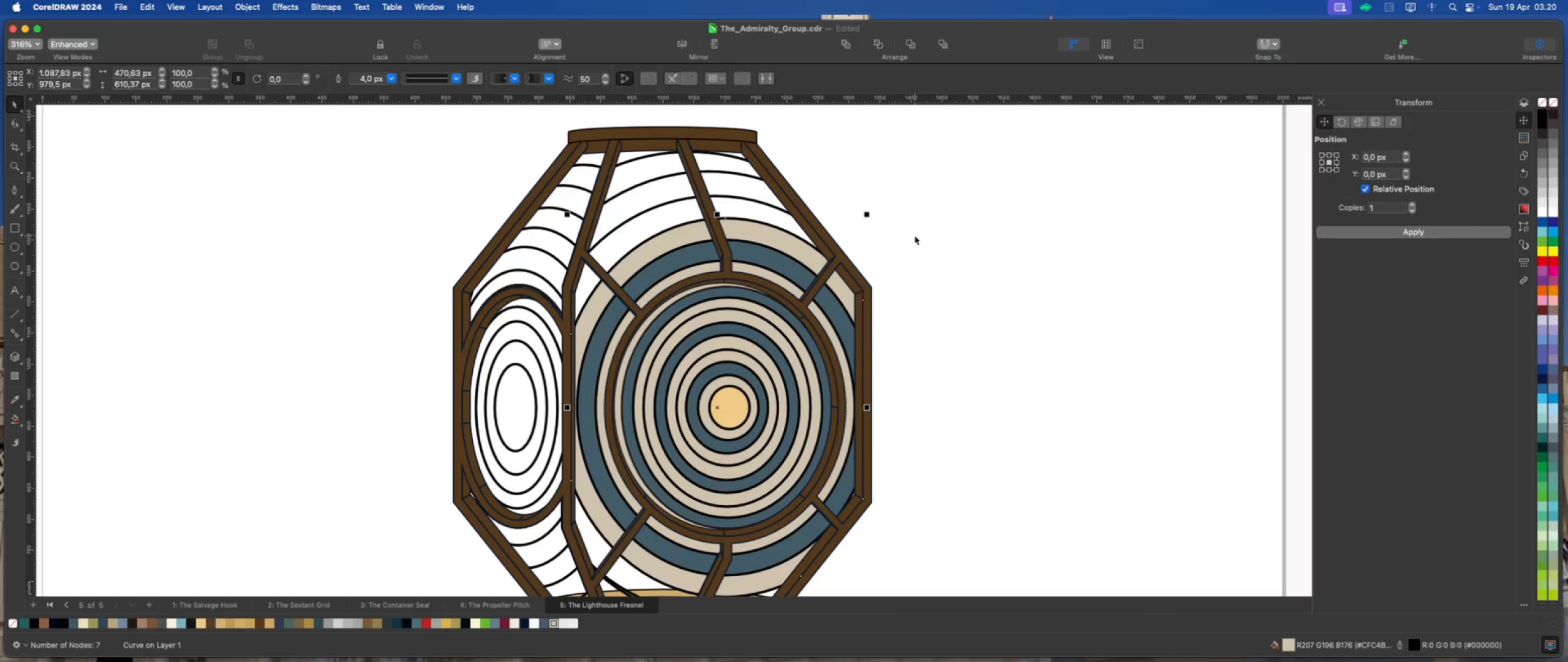 
left_click([914, 235])
 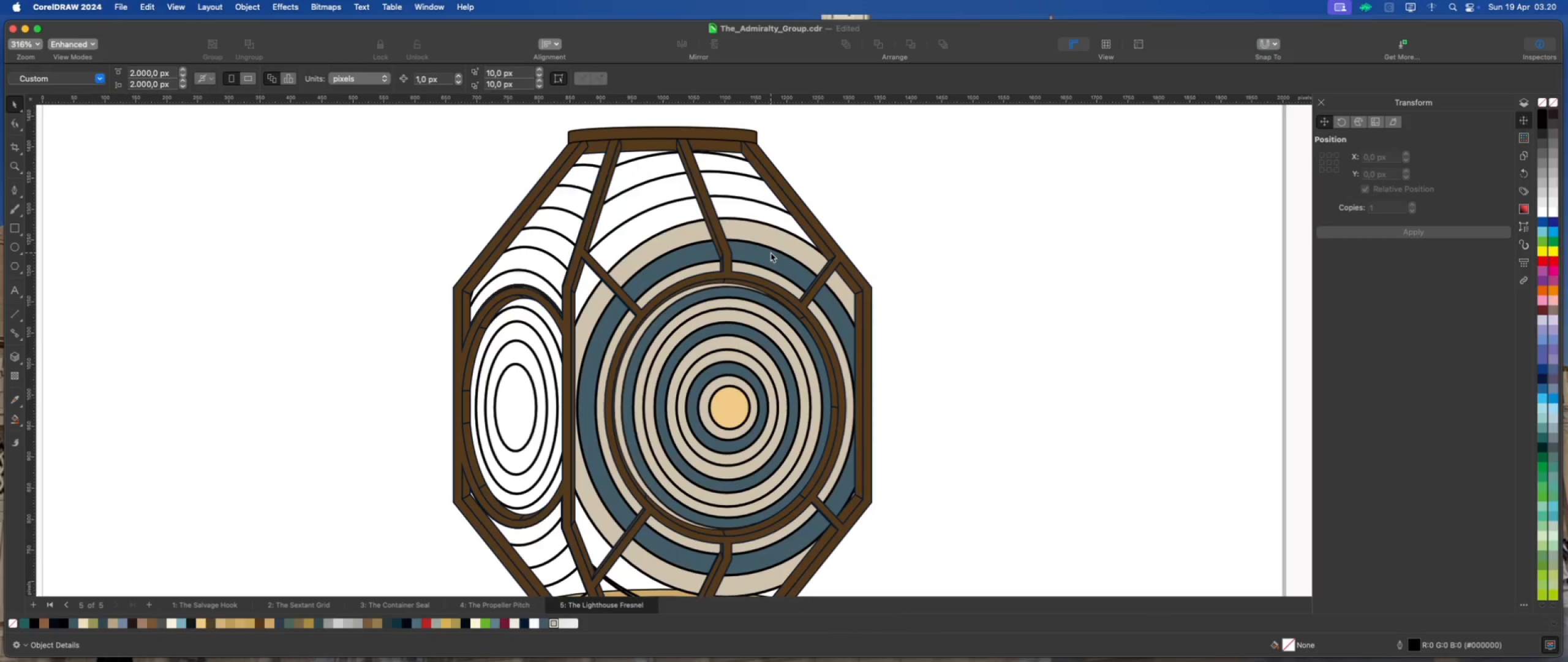 
left_click([770, 254])
 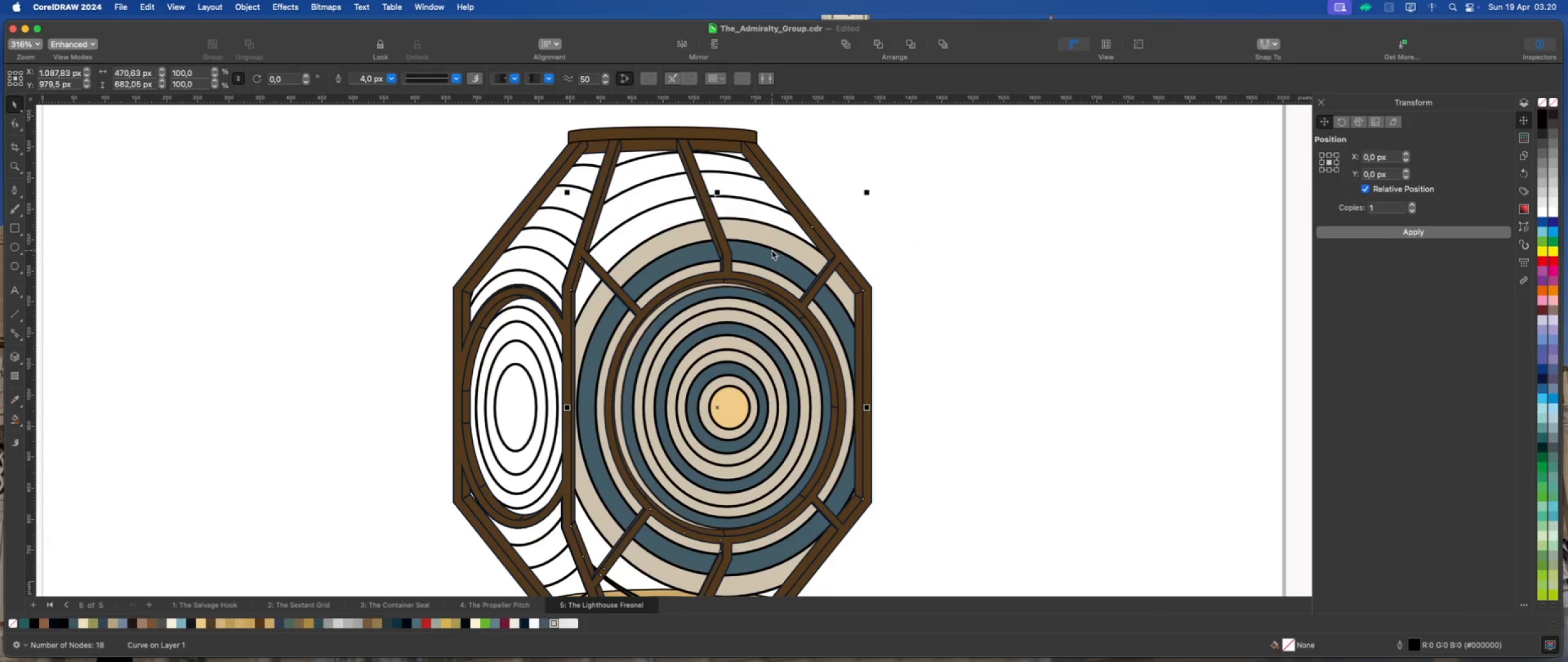 
scroll: coordinate [772, 248], scroll_direction: up, amount: 1.0
 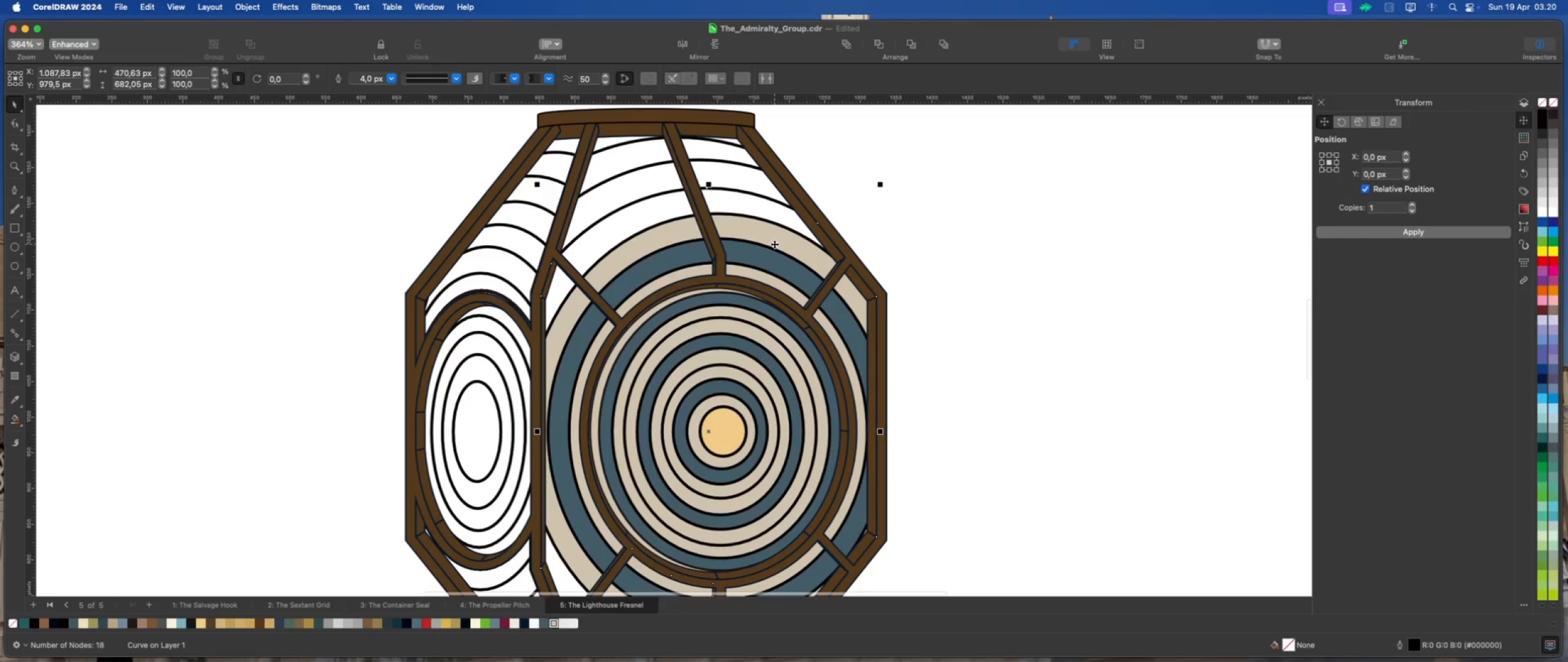 
scroll: coordinate [751, 240], scroll_direction: down, amount: 2.0
 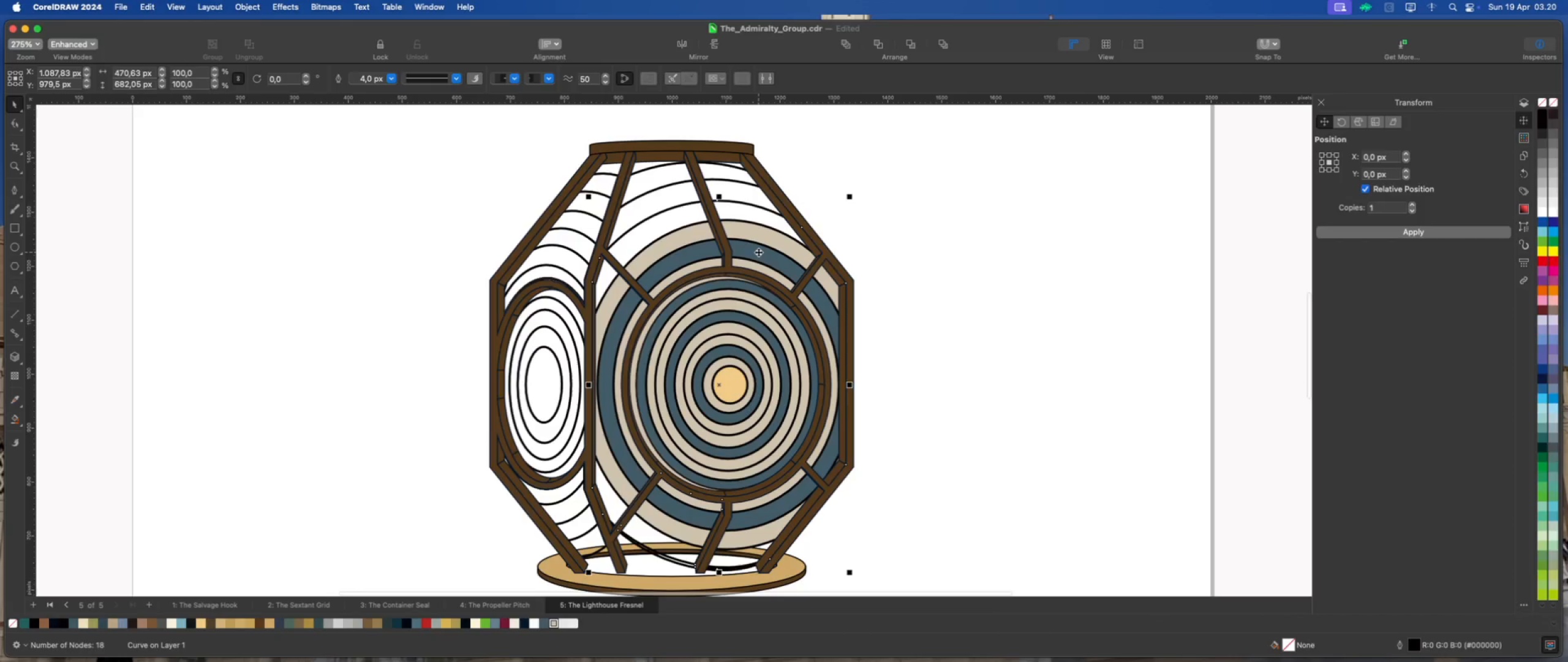 
left_click_drag(start_coordinate=[758, 252], to_coordinate=[935, 230])
 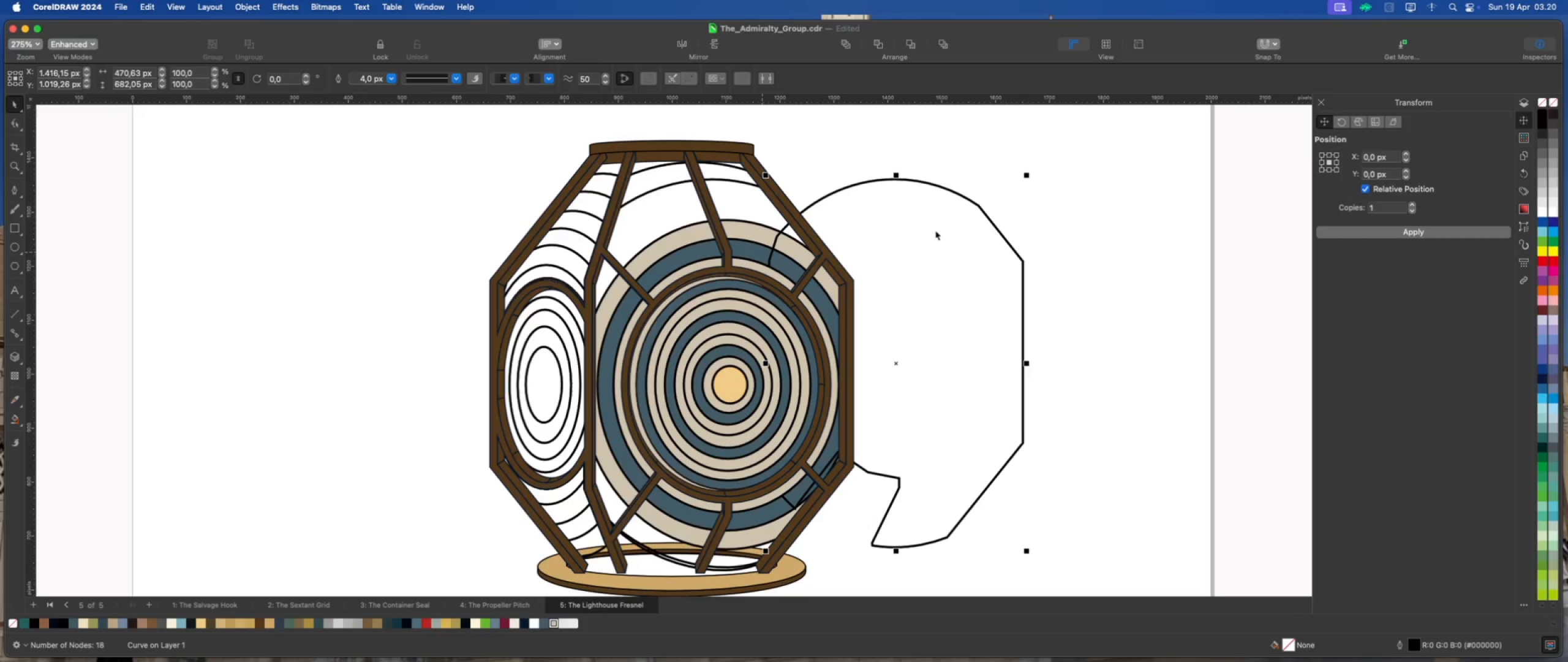 
key(Meta+Z)
 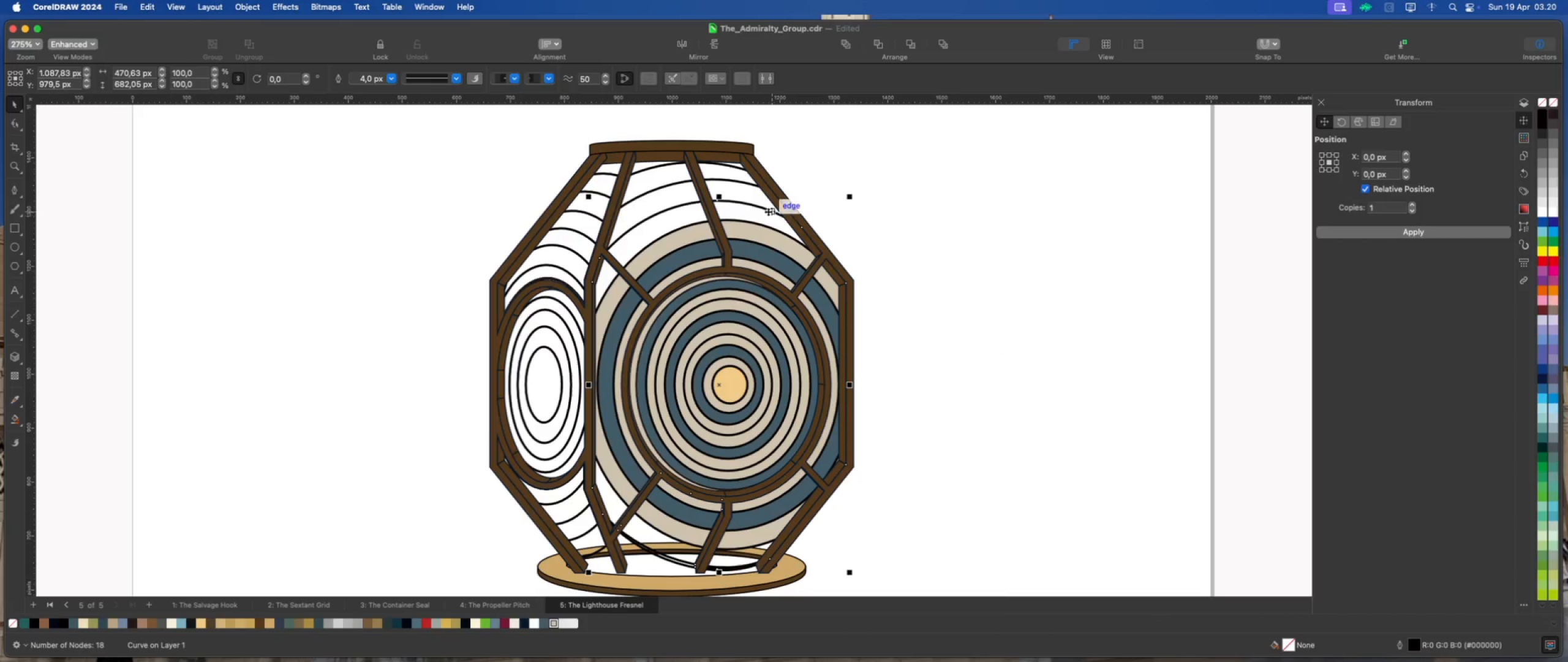 
right_click([768, 211])
 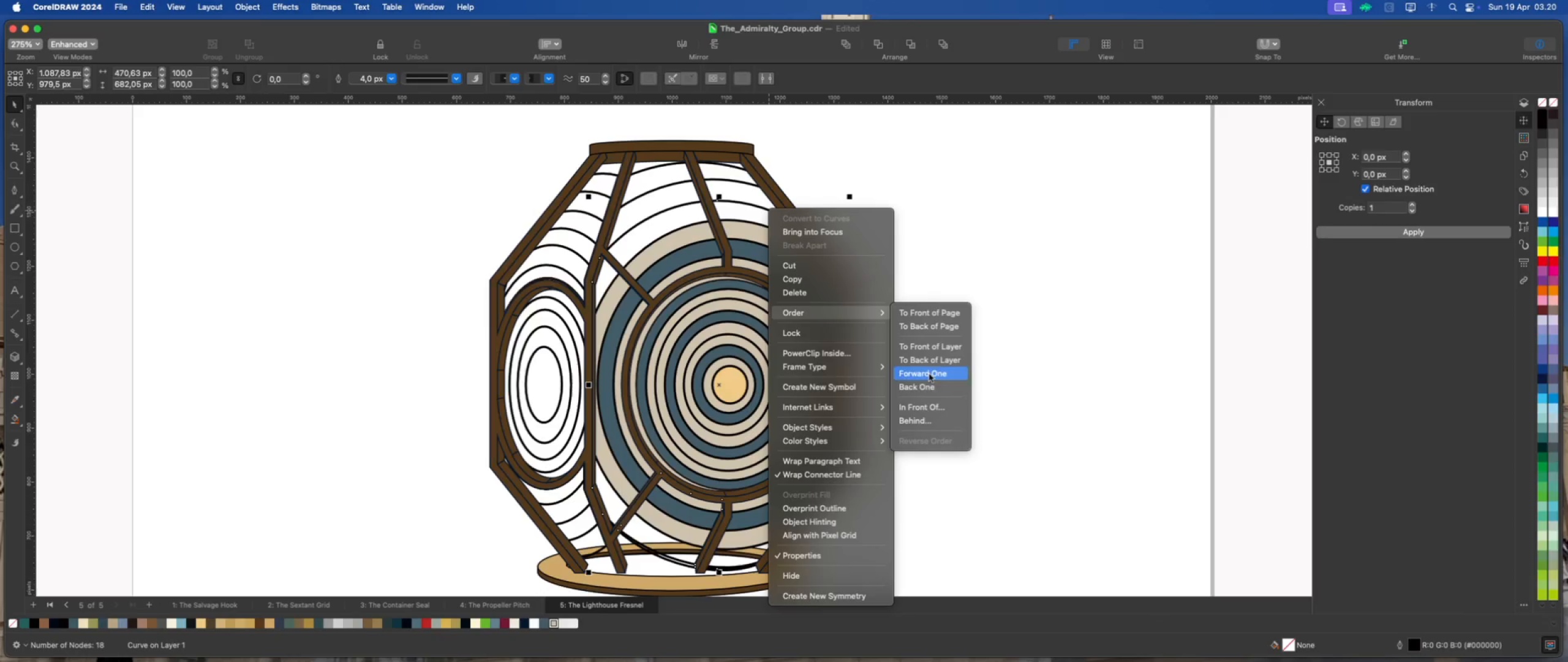 
left_click([934, 419])
 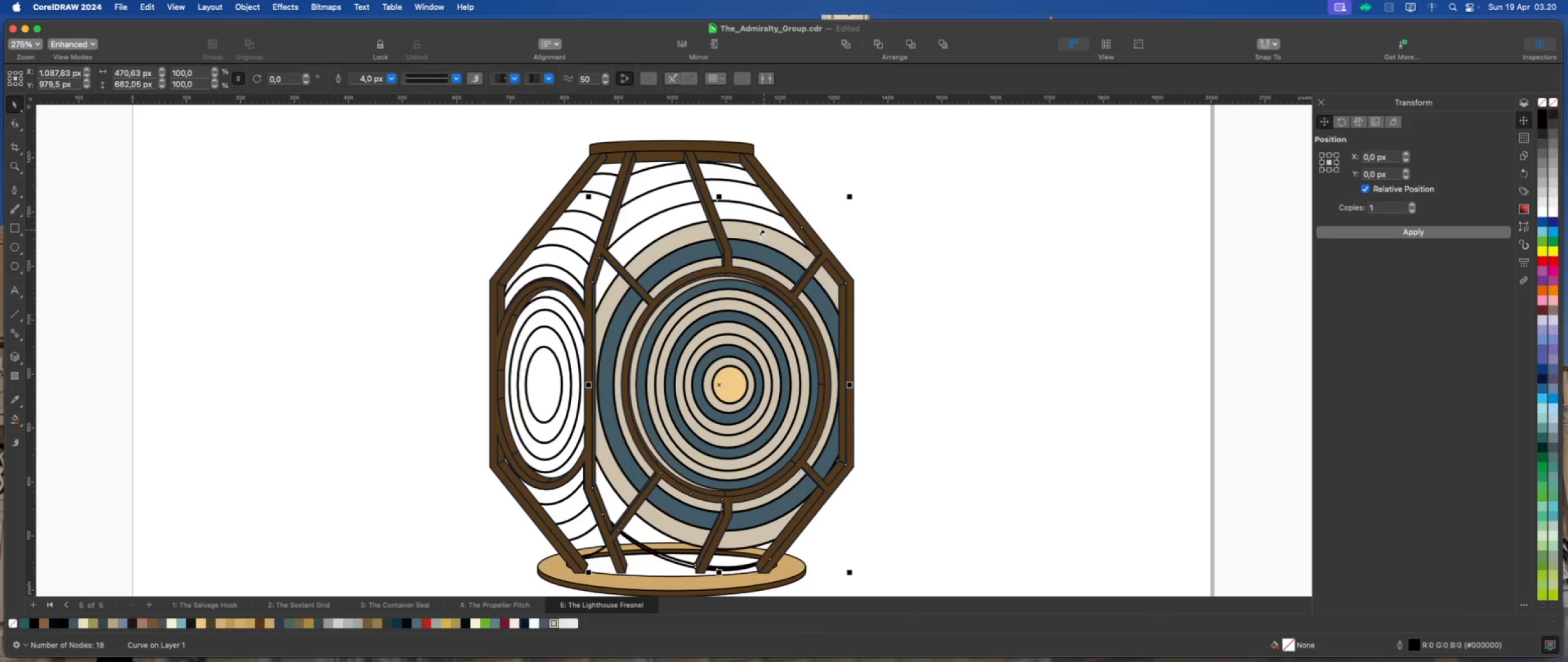 
left_click([764, 229])
 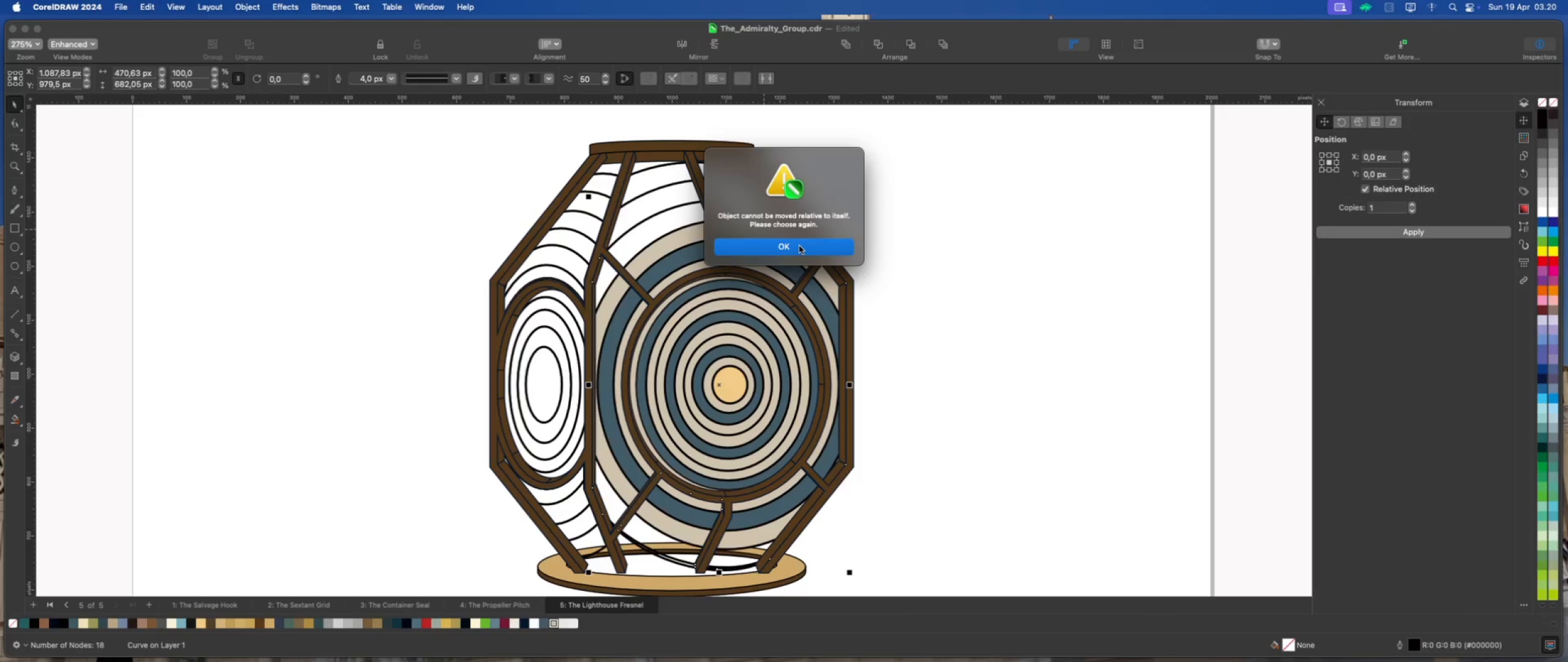 
left_click([799, 246])
 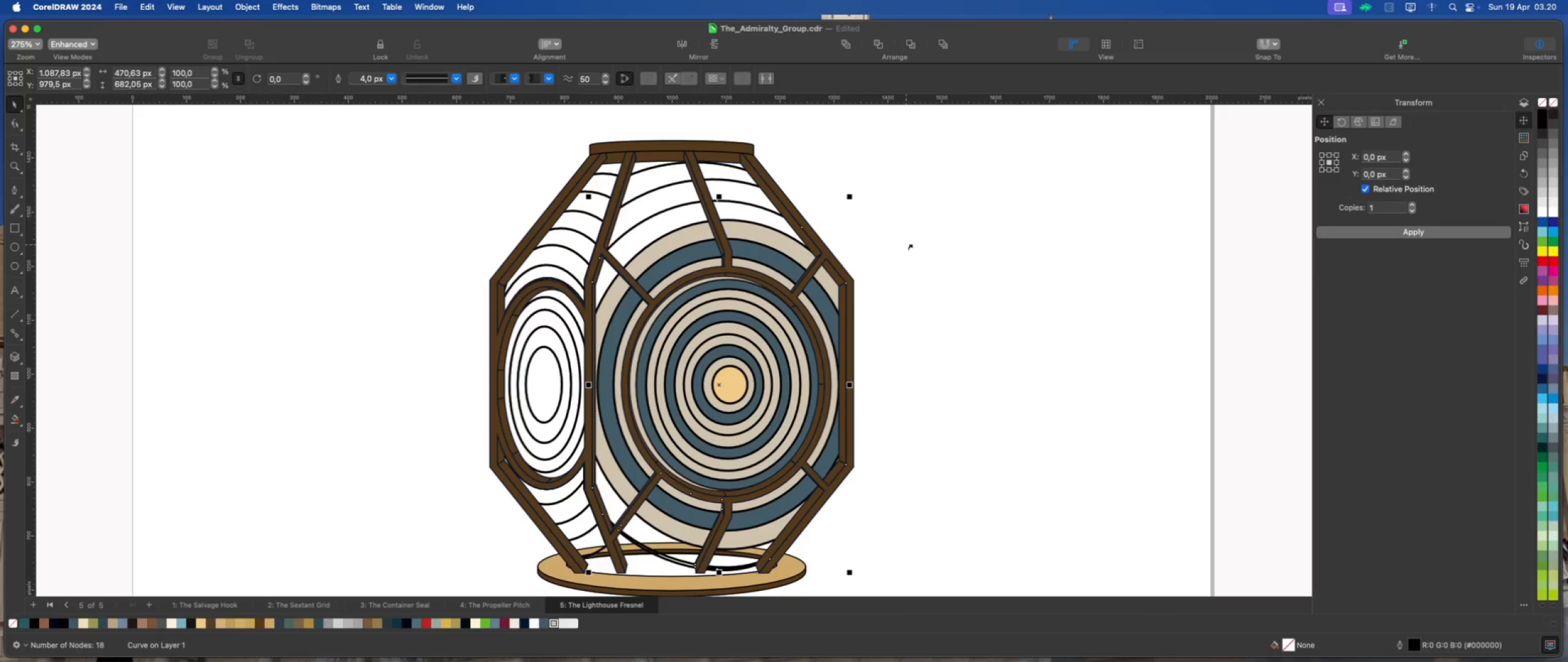 
left_click([916, 243])
 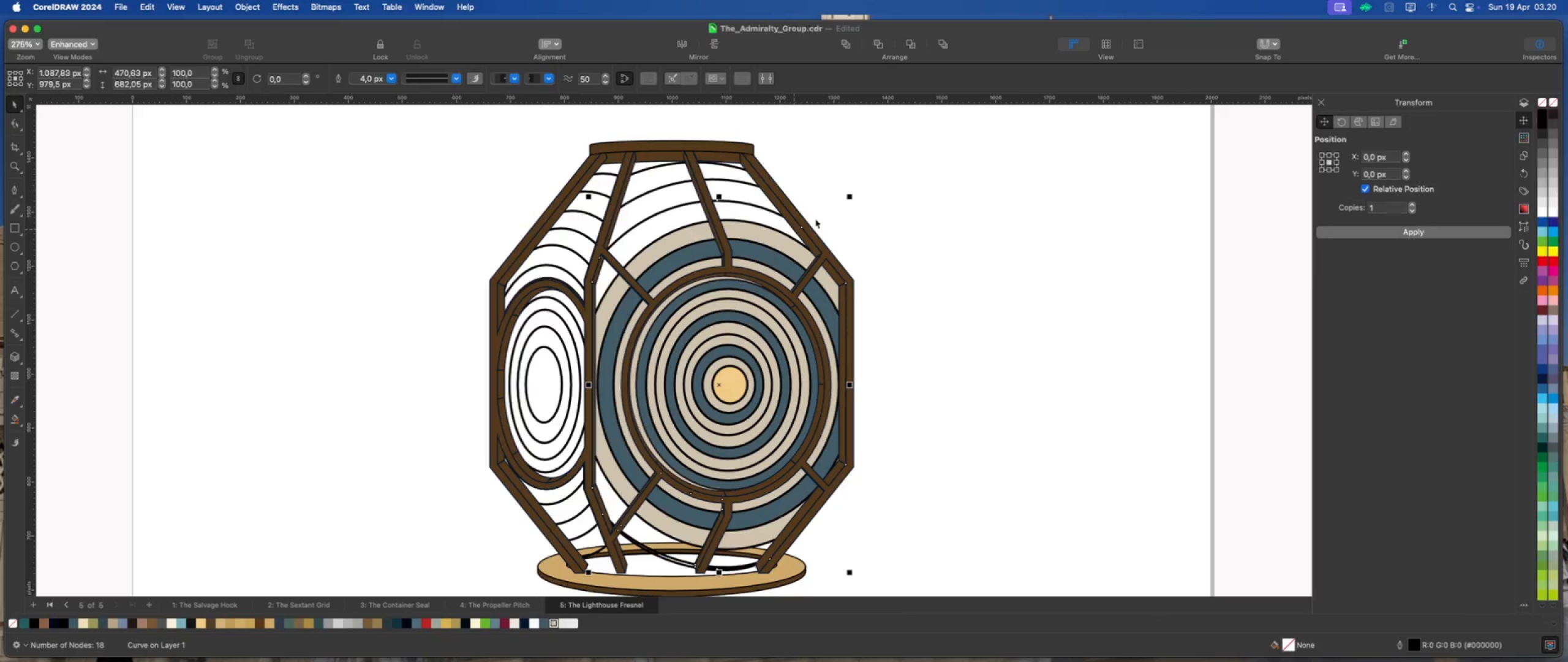 
left_click([881, 217])
 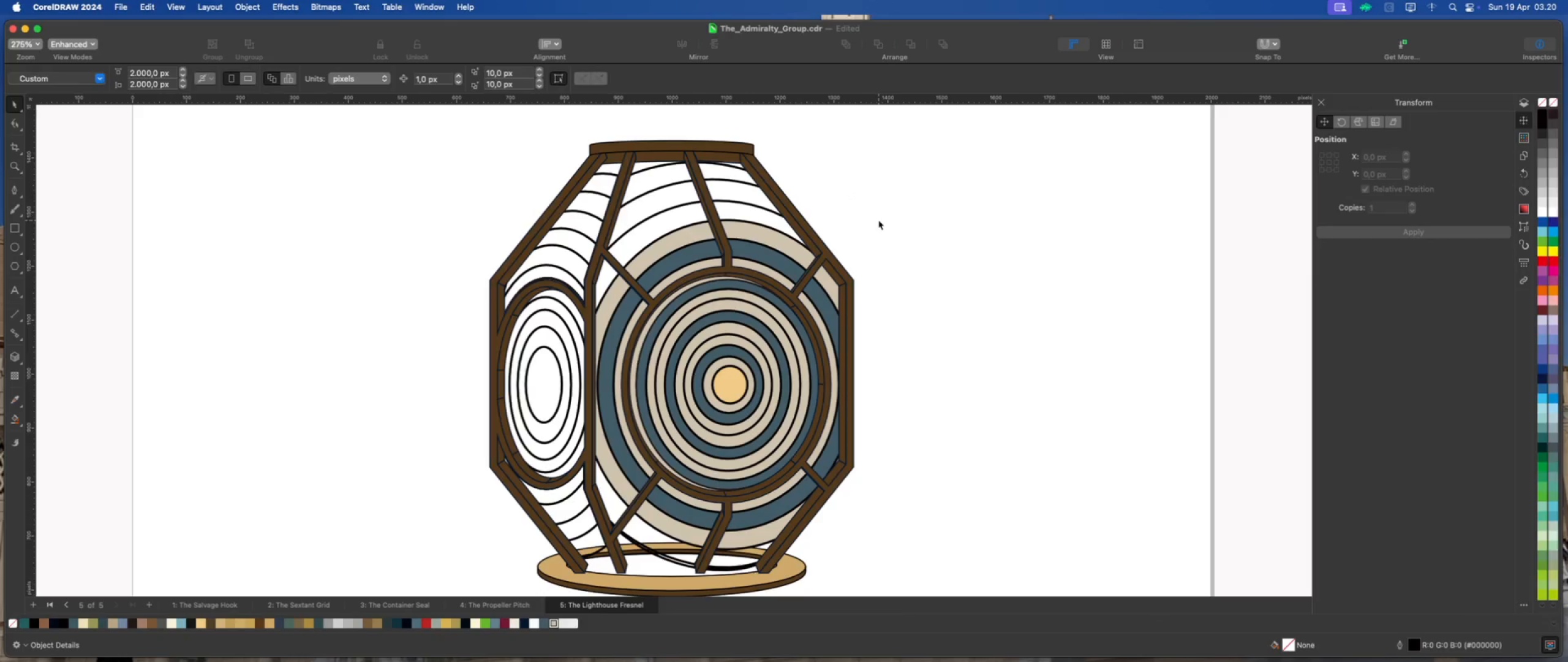 
key(Meta+S)
 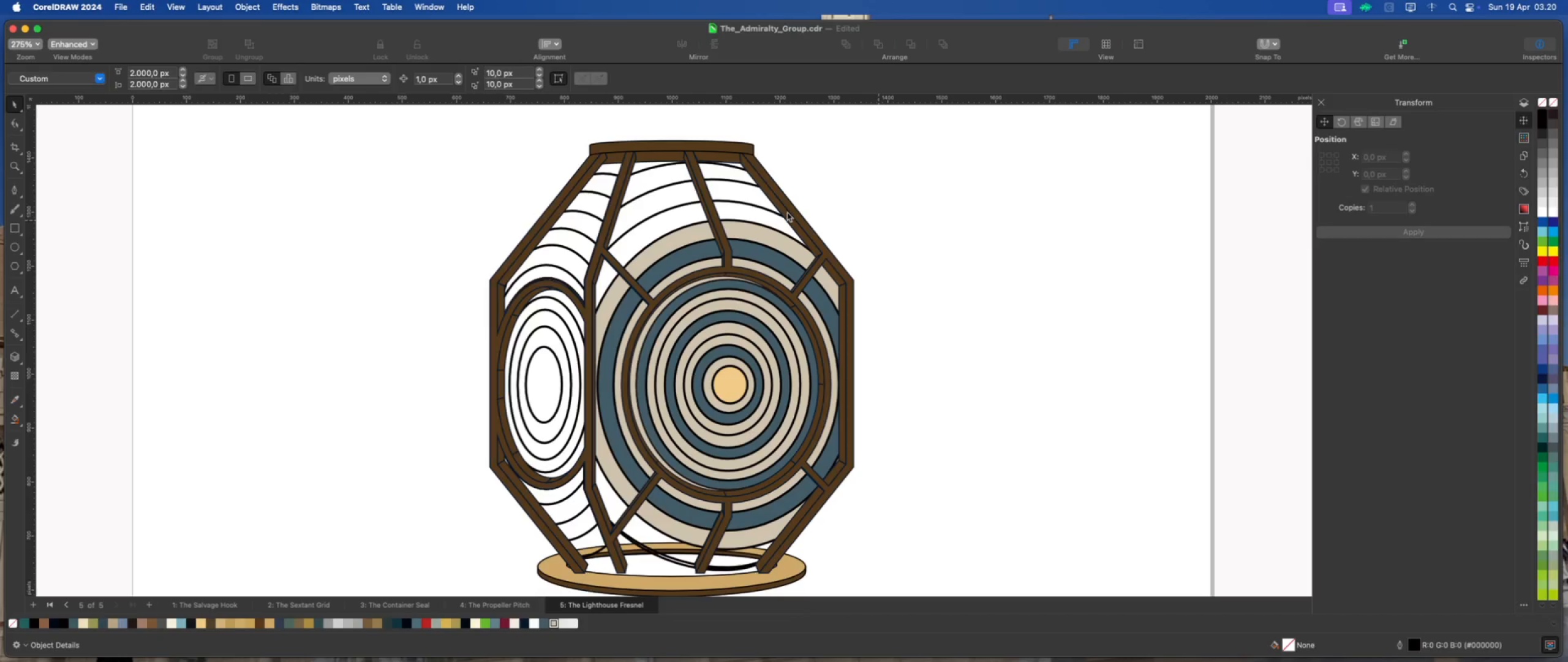 
scroll: coordinate [759, 219], scroll_direction: down, amount: 1.0
 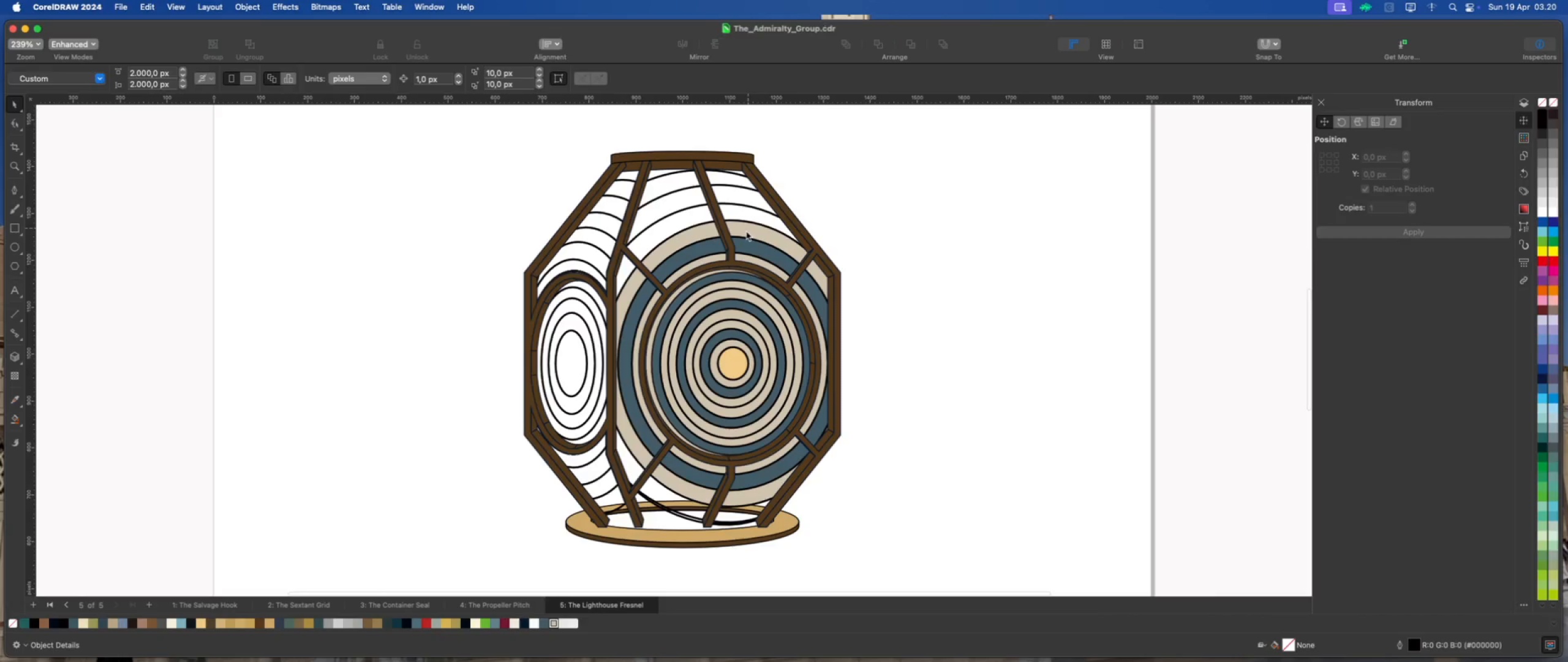 
scroll: coordinate [725, 226], scroll_direction: up, amount: 2.0
 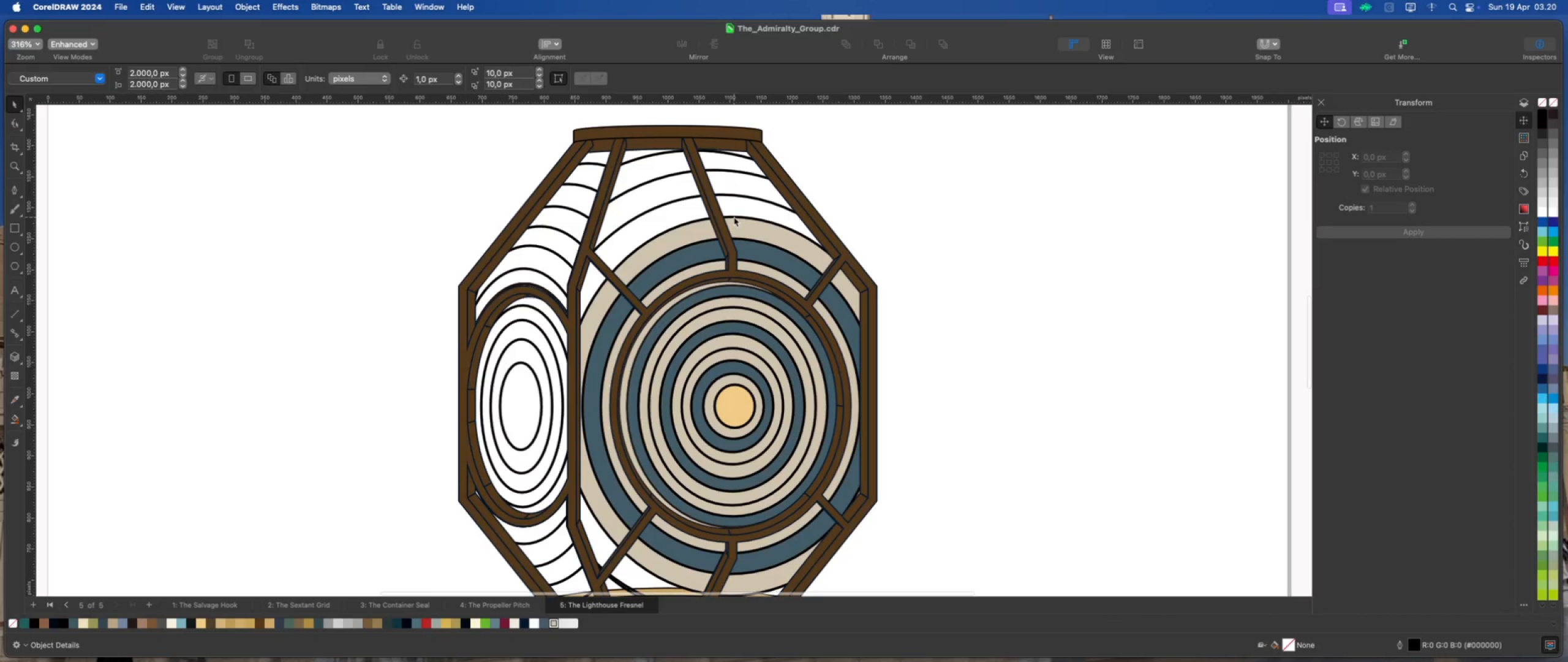 
left_click([734, 217])
 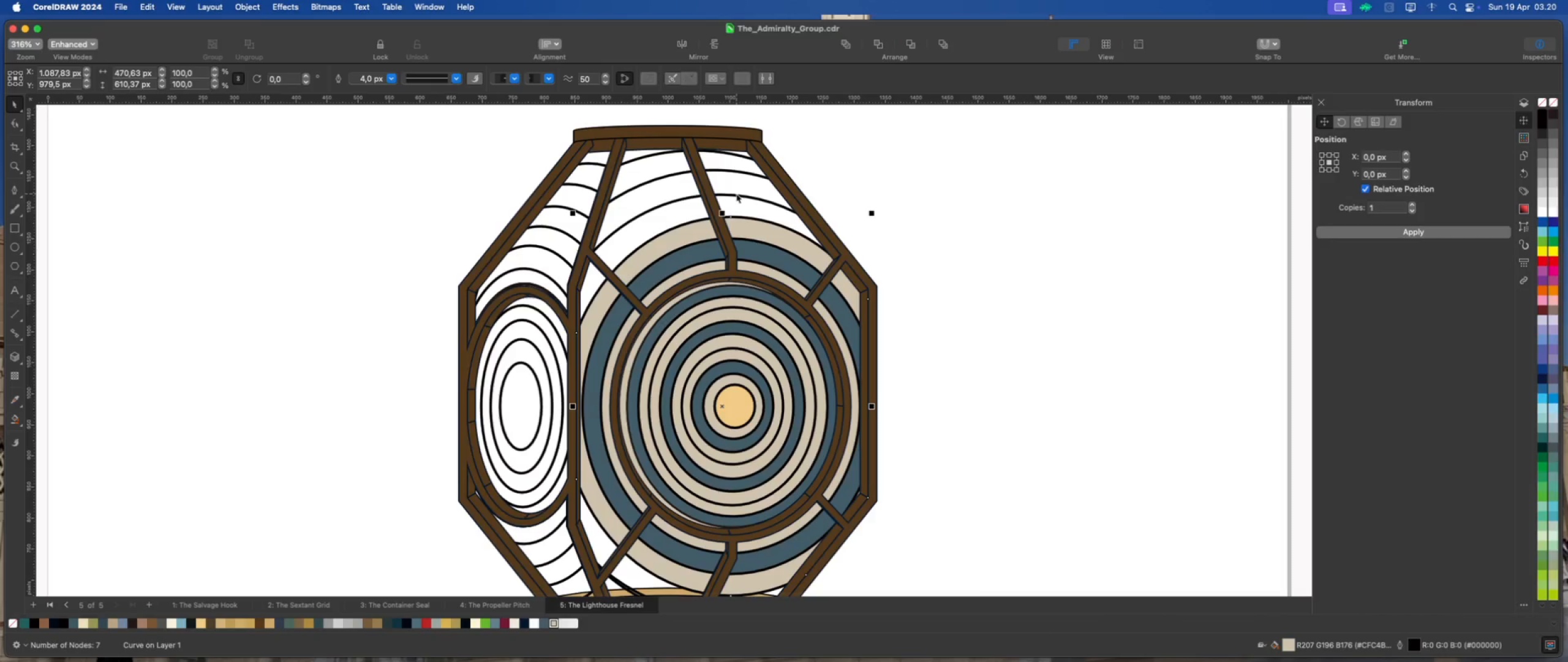 
left_click([736, 194])
 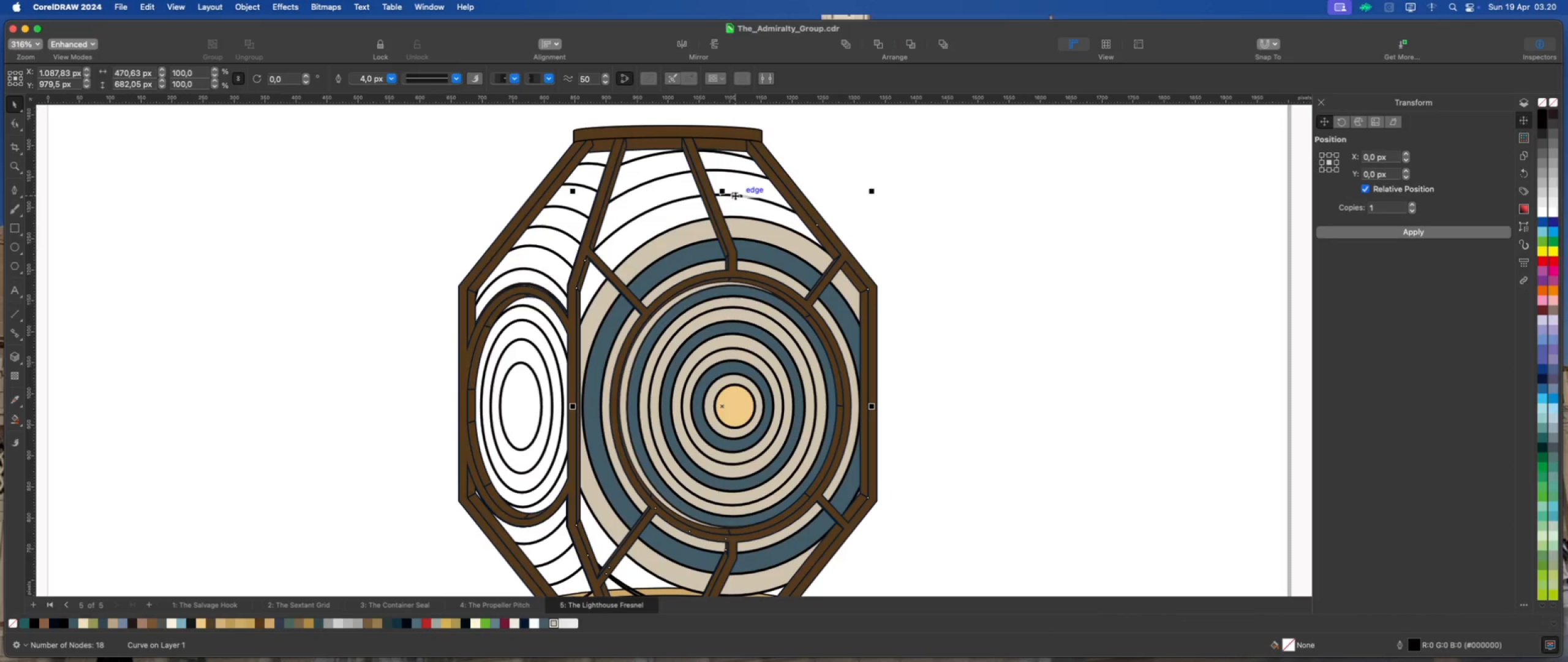 
wait(5.67)
 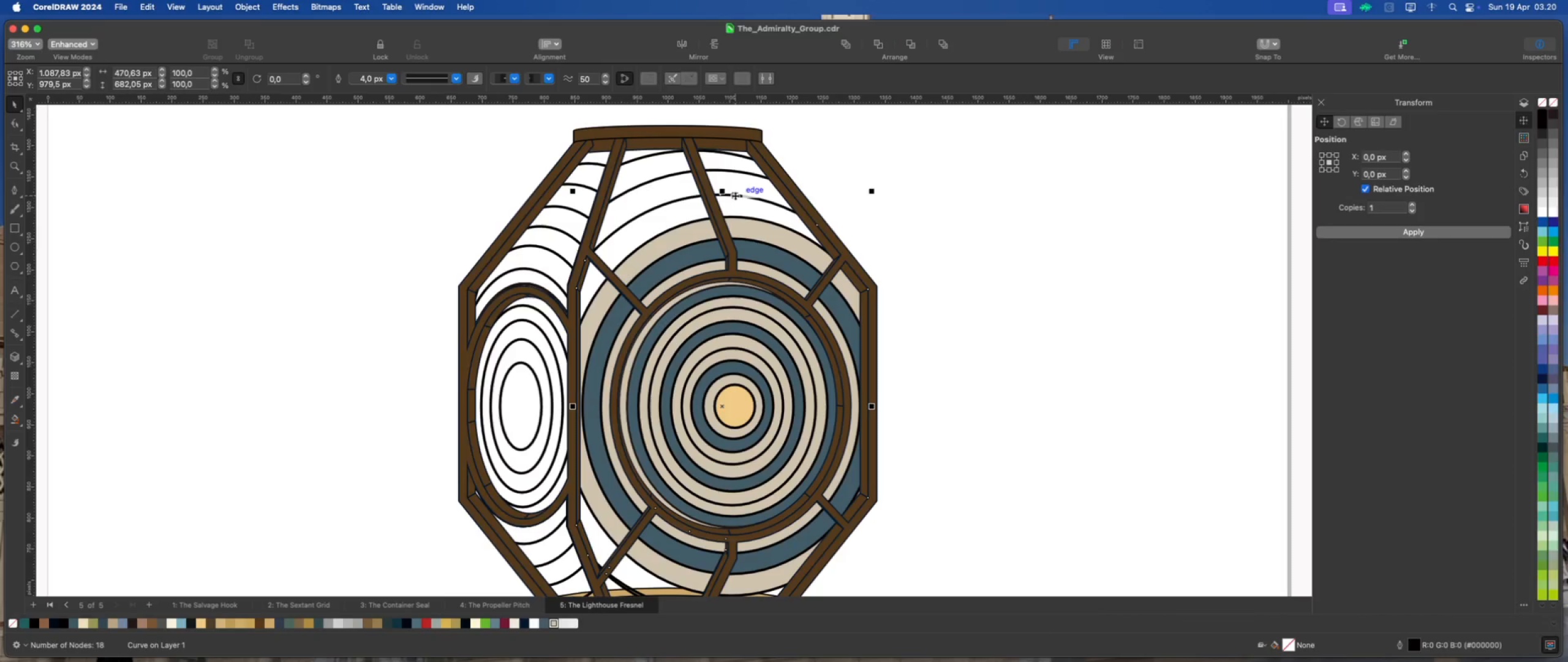 
hold_key(key=ShiftLeft, duration=2.43)
left_click([739, 173])
 